 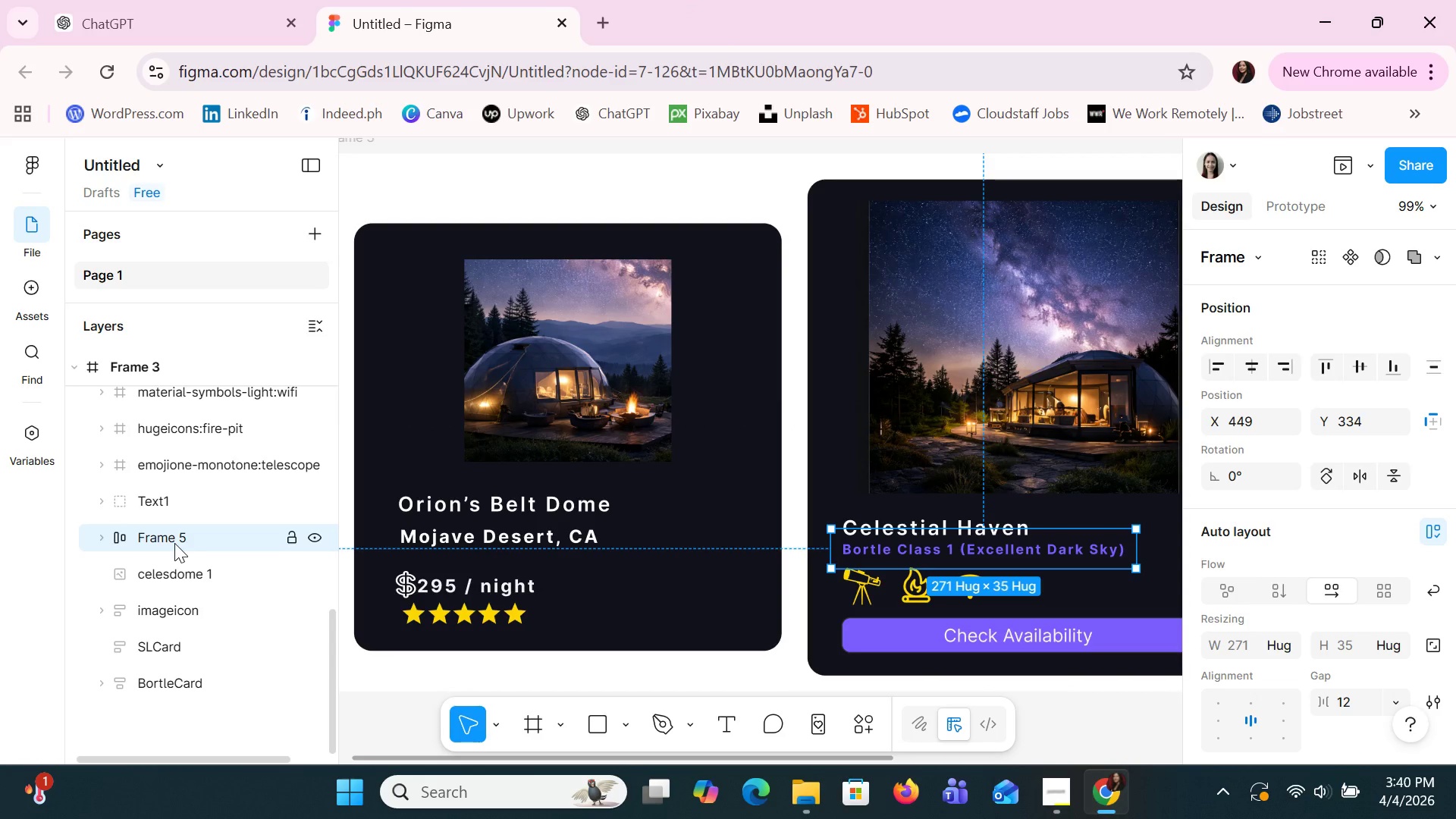 
left_click([172, 572])
 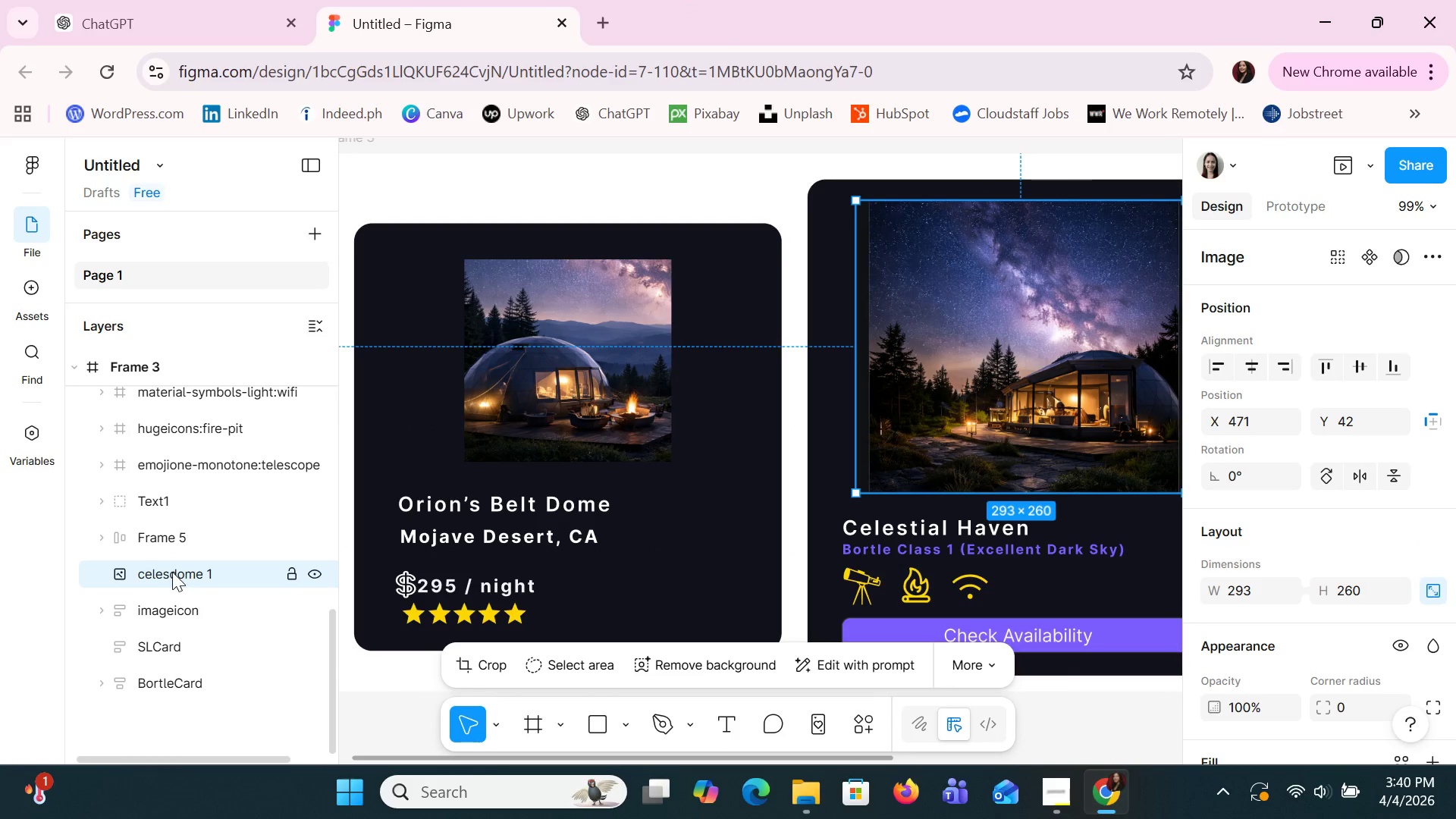 
left_click([148, 531])
 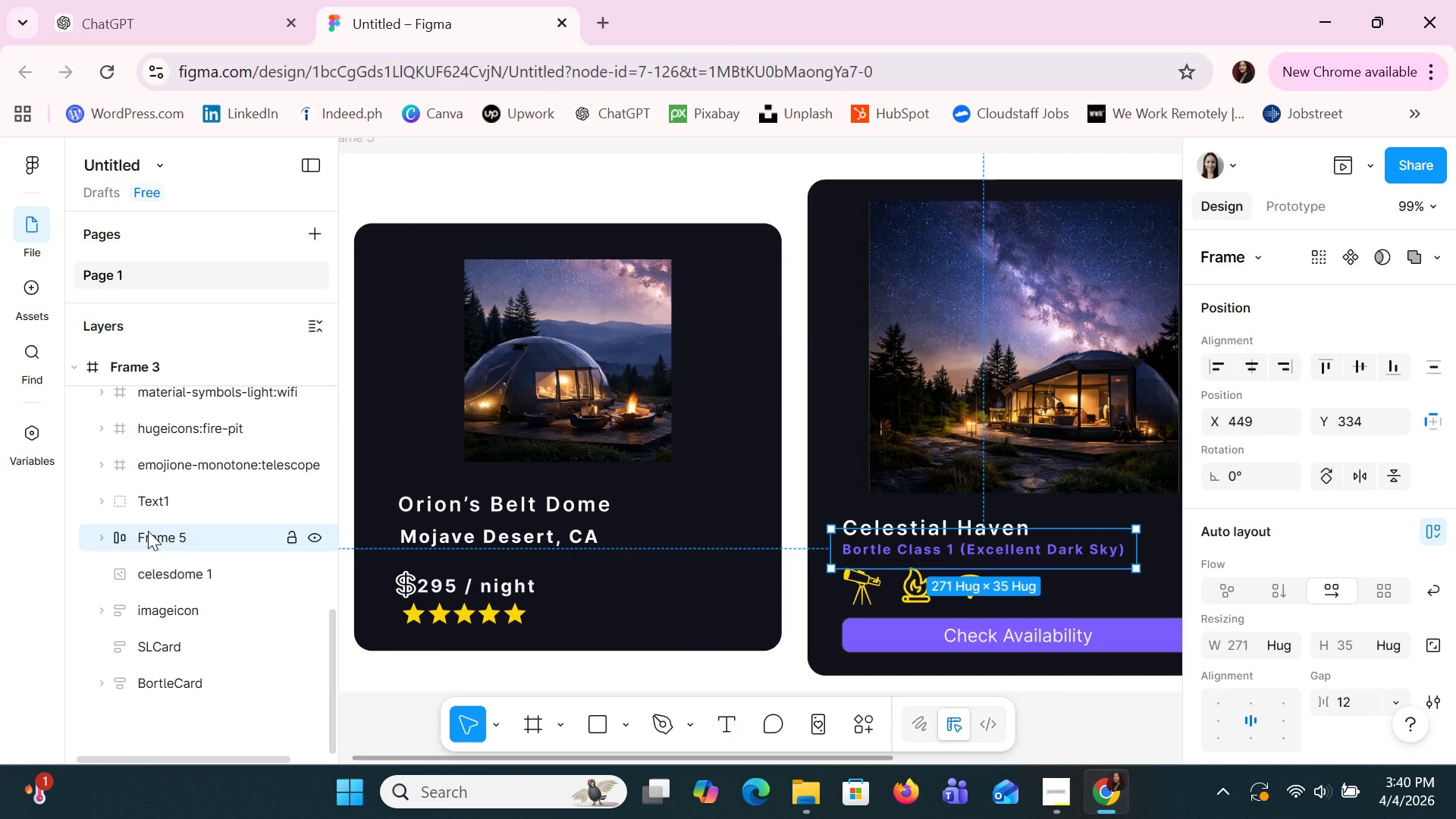 
double_click([148, 531])
 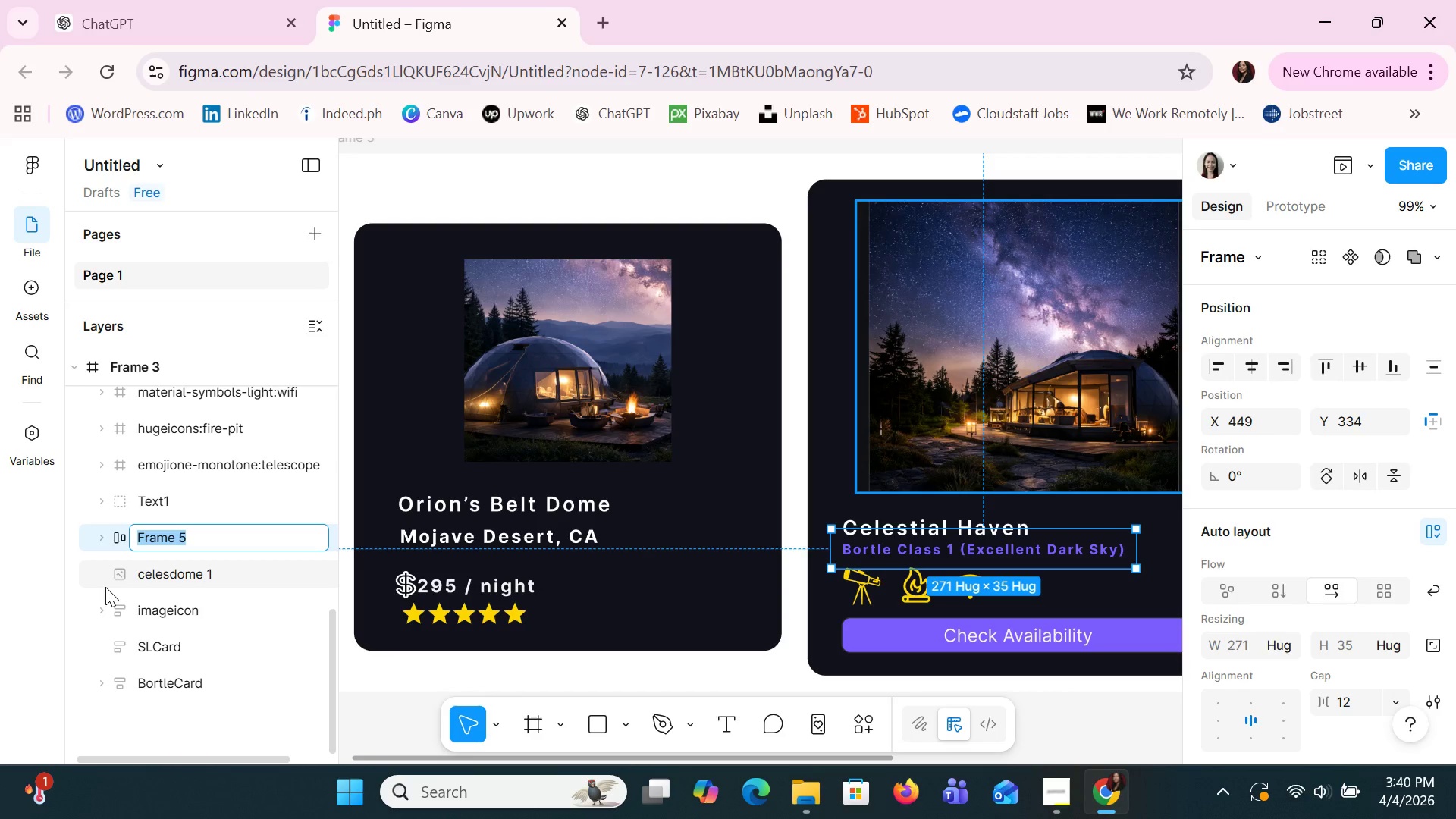 
left_click_drag(start_coordinate=[105, 587], to_coordinate=[108, 591])
 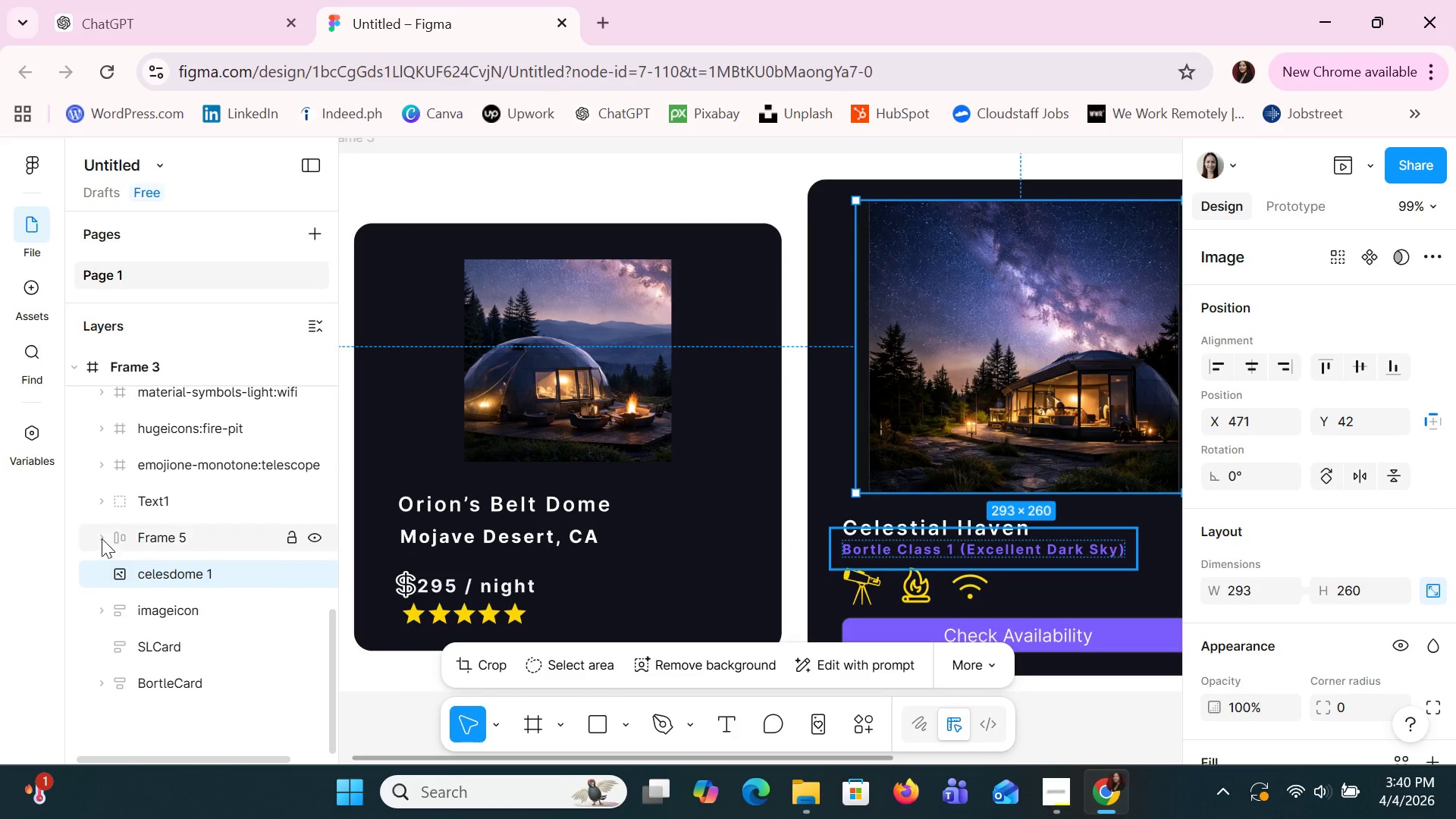 
left_click([102, 538])
 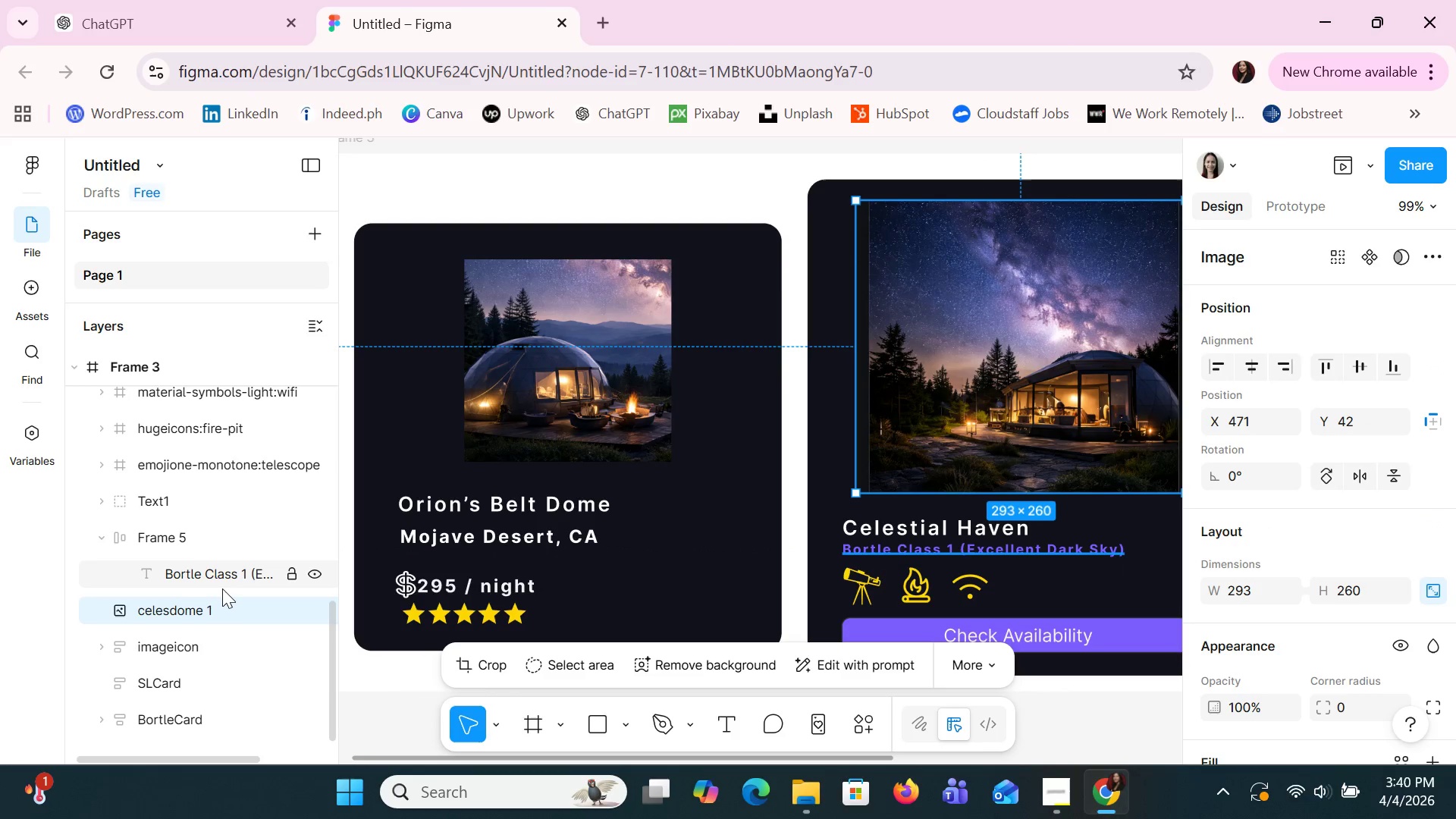 
left_click([222, 588])
 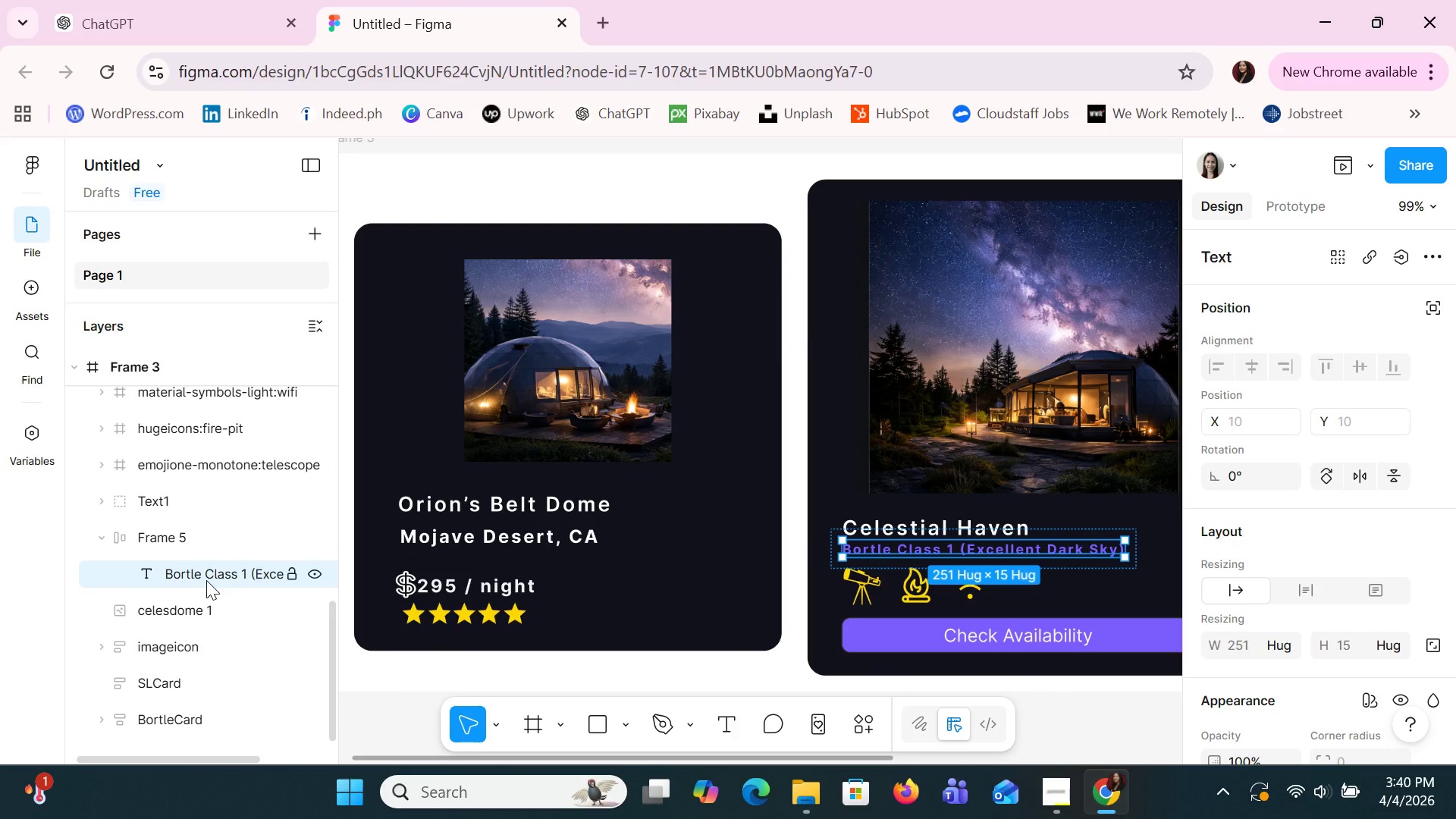 
left_click_drag(start_coordinate=[206, 580], to_coordinate=[146, 523])
 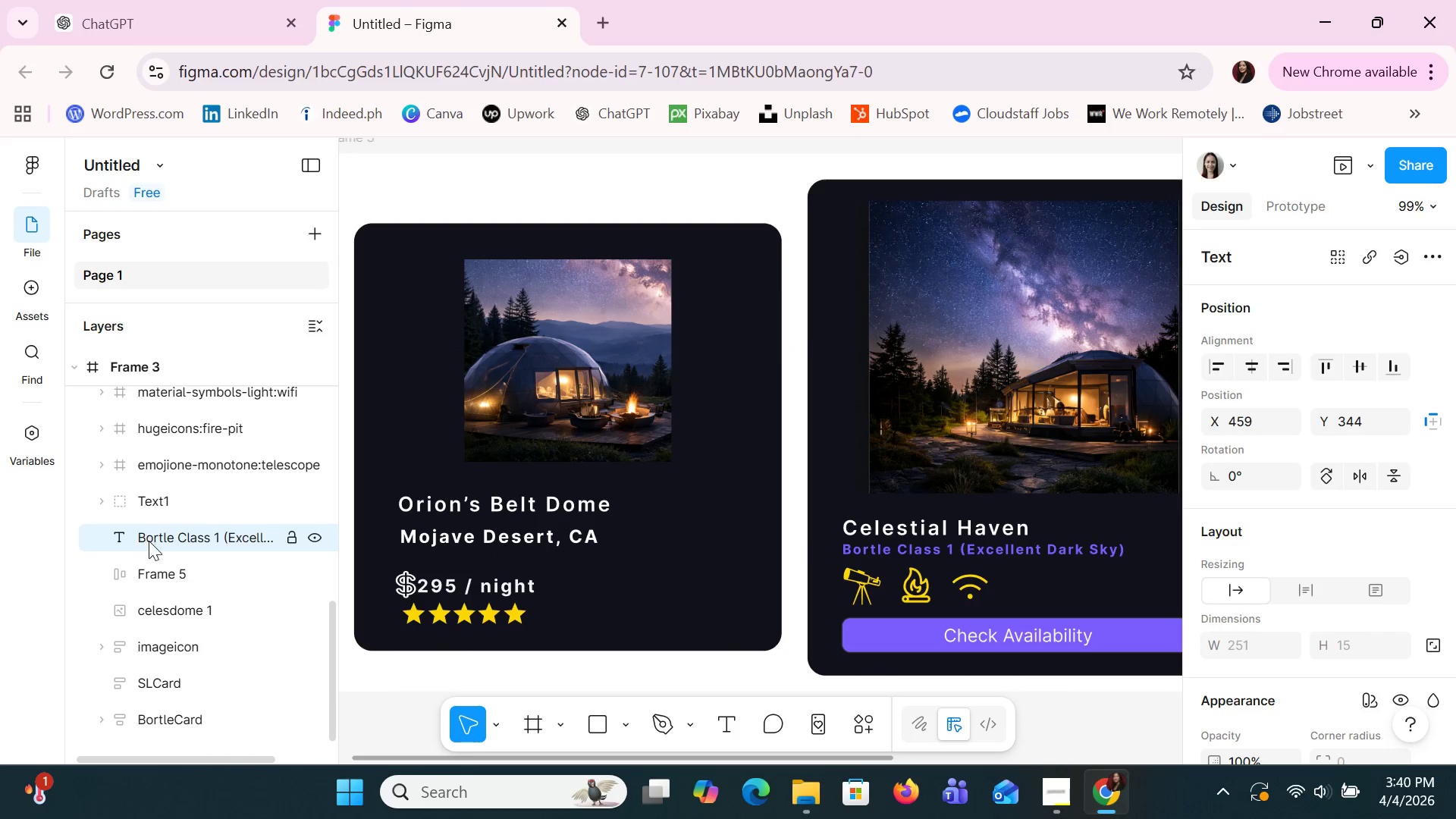 
left_click([162, 576])
 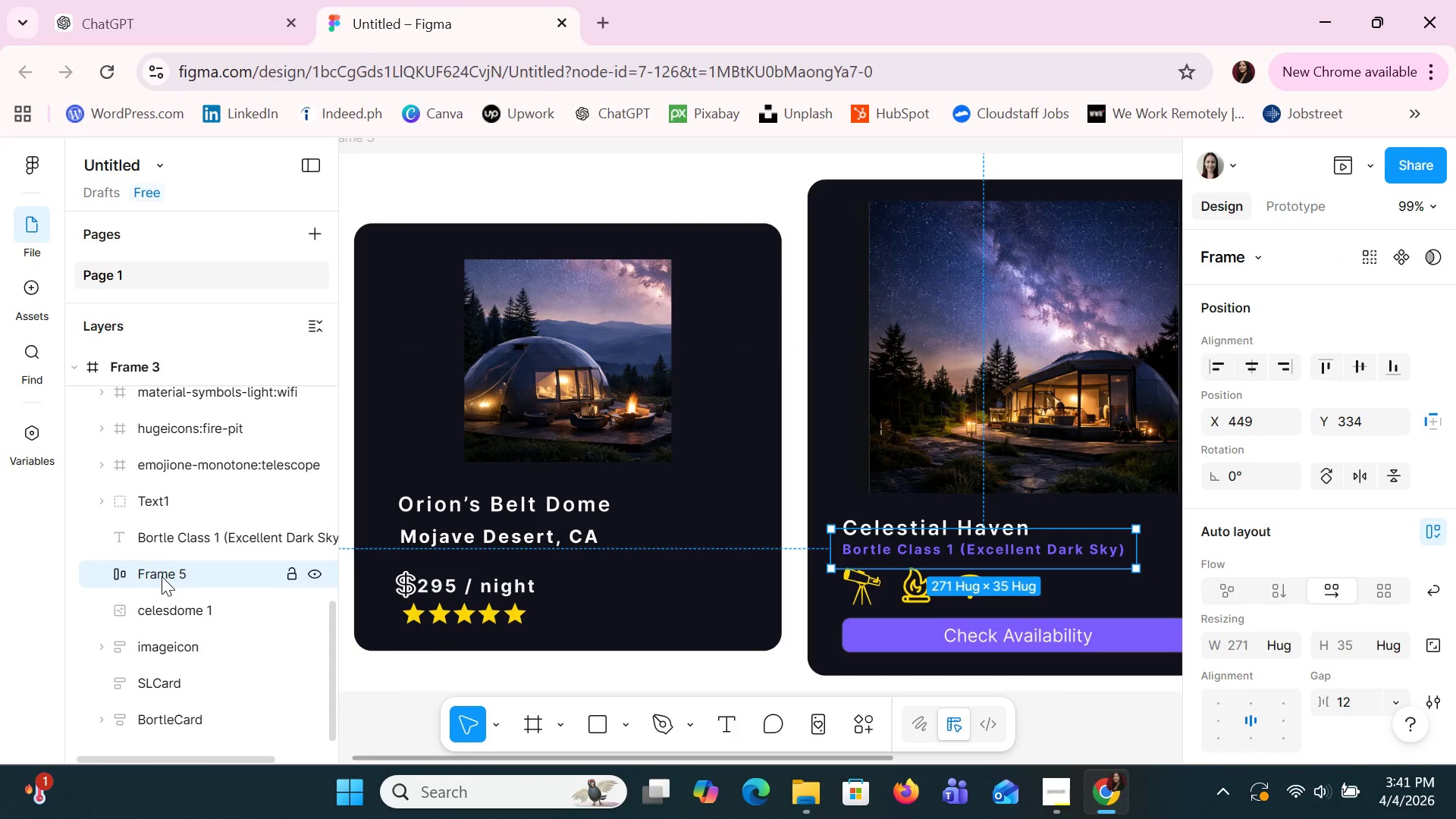 
double_click([162, 576])
 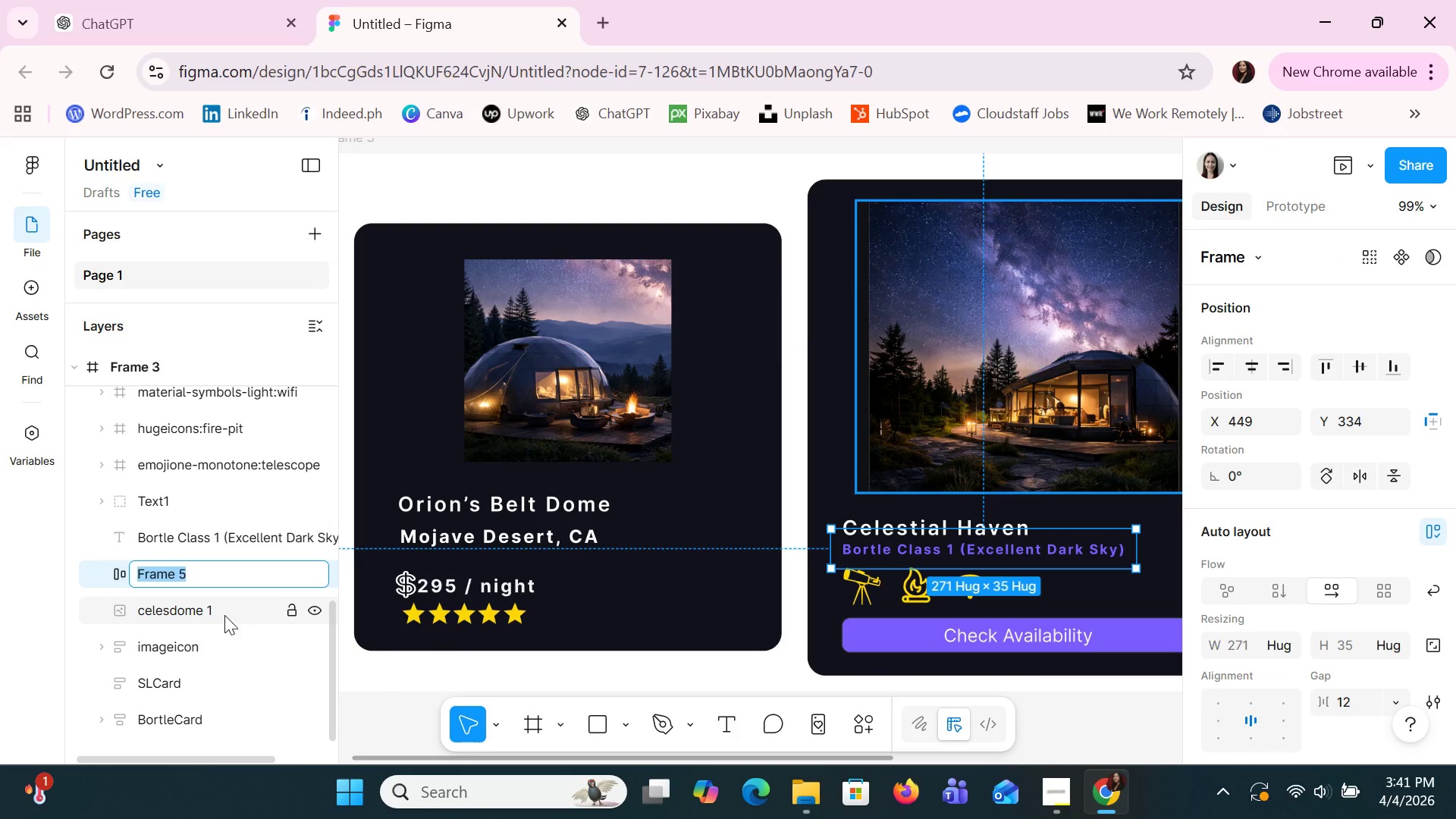 
left_click([176, 575])
 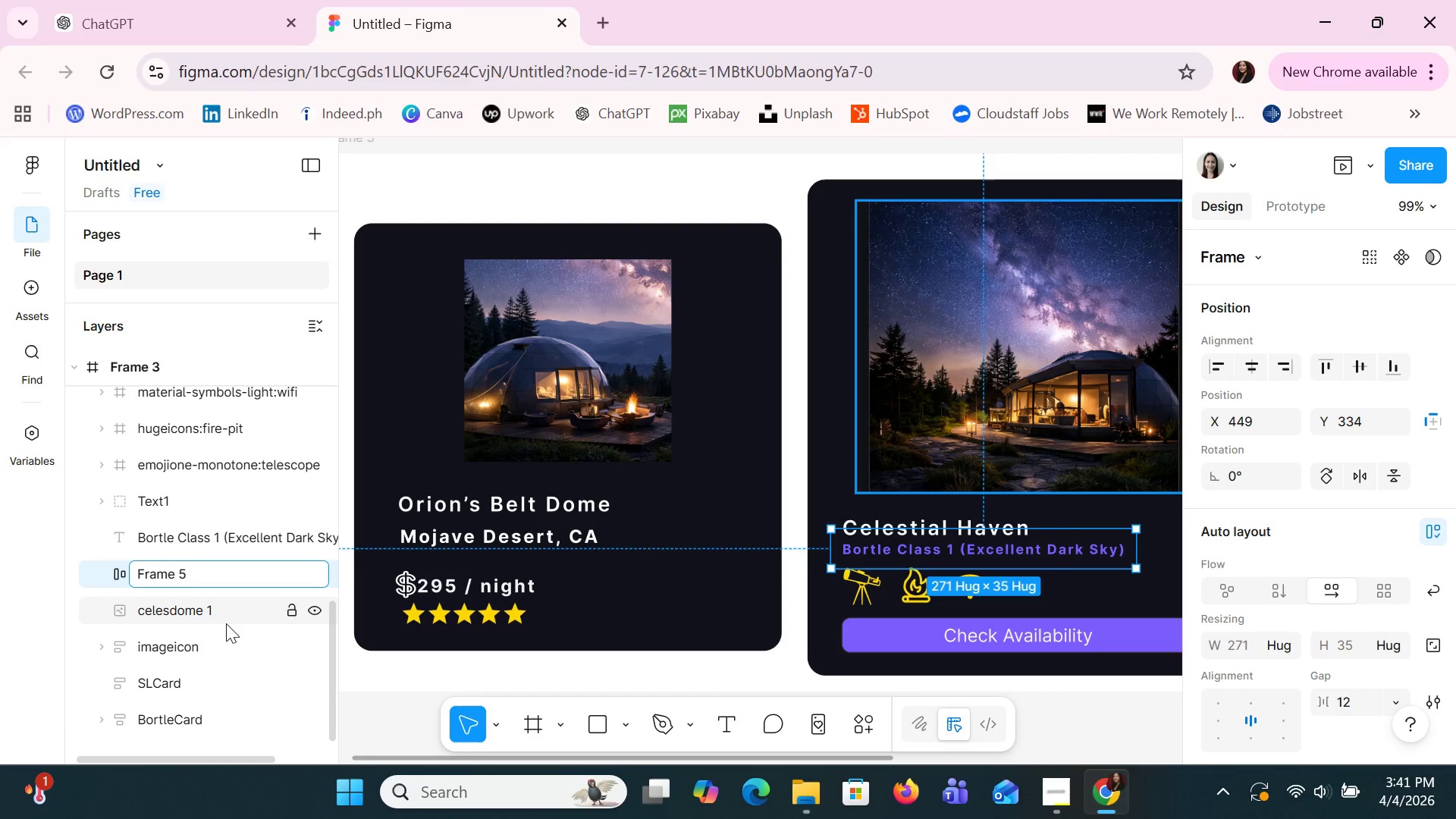 
left_click([228, 625])
 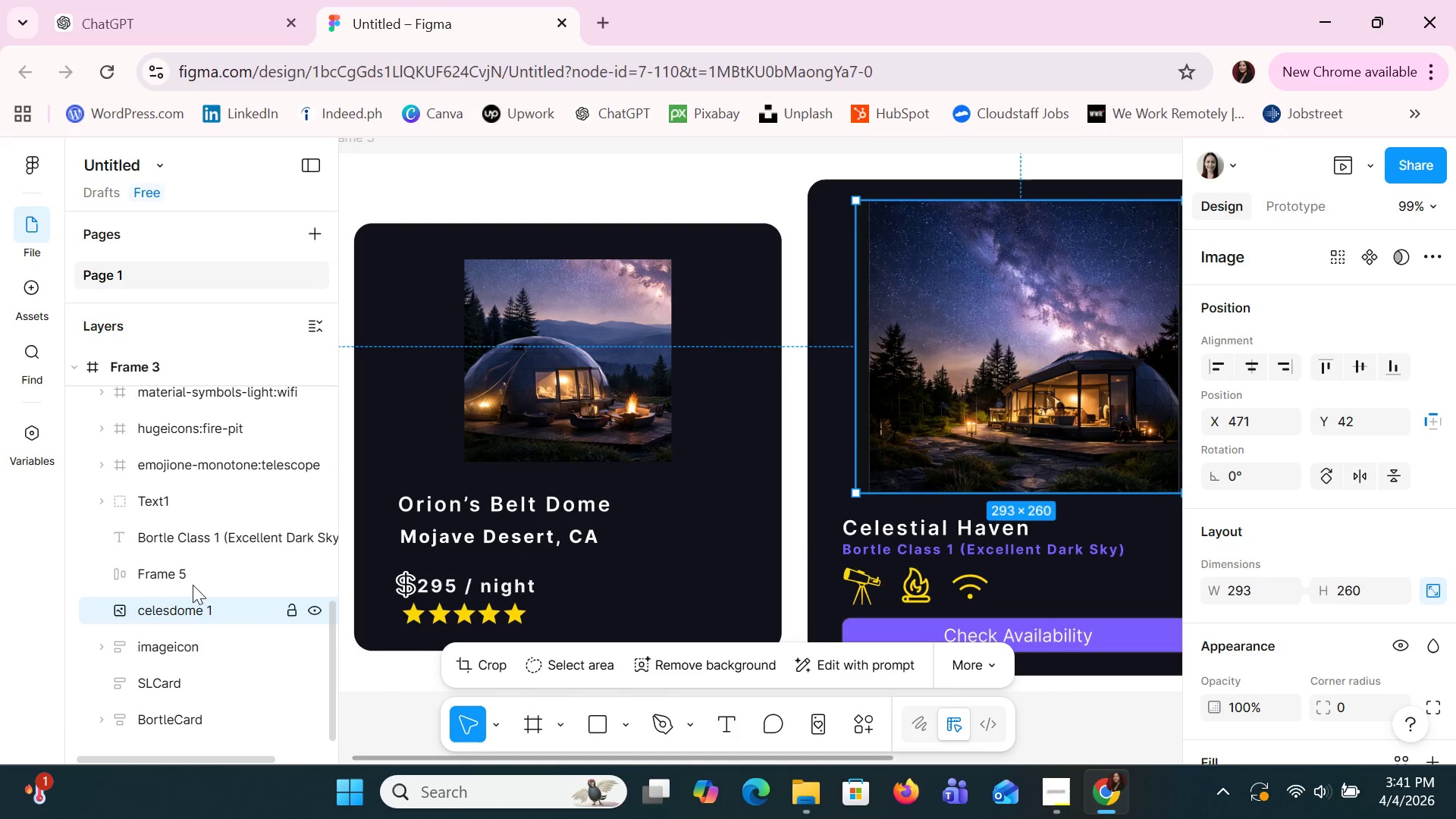 
left_click([193, 576])
 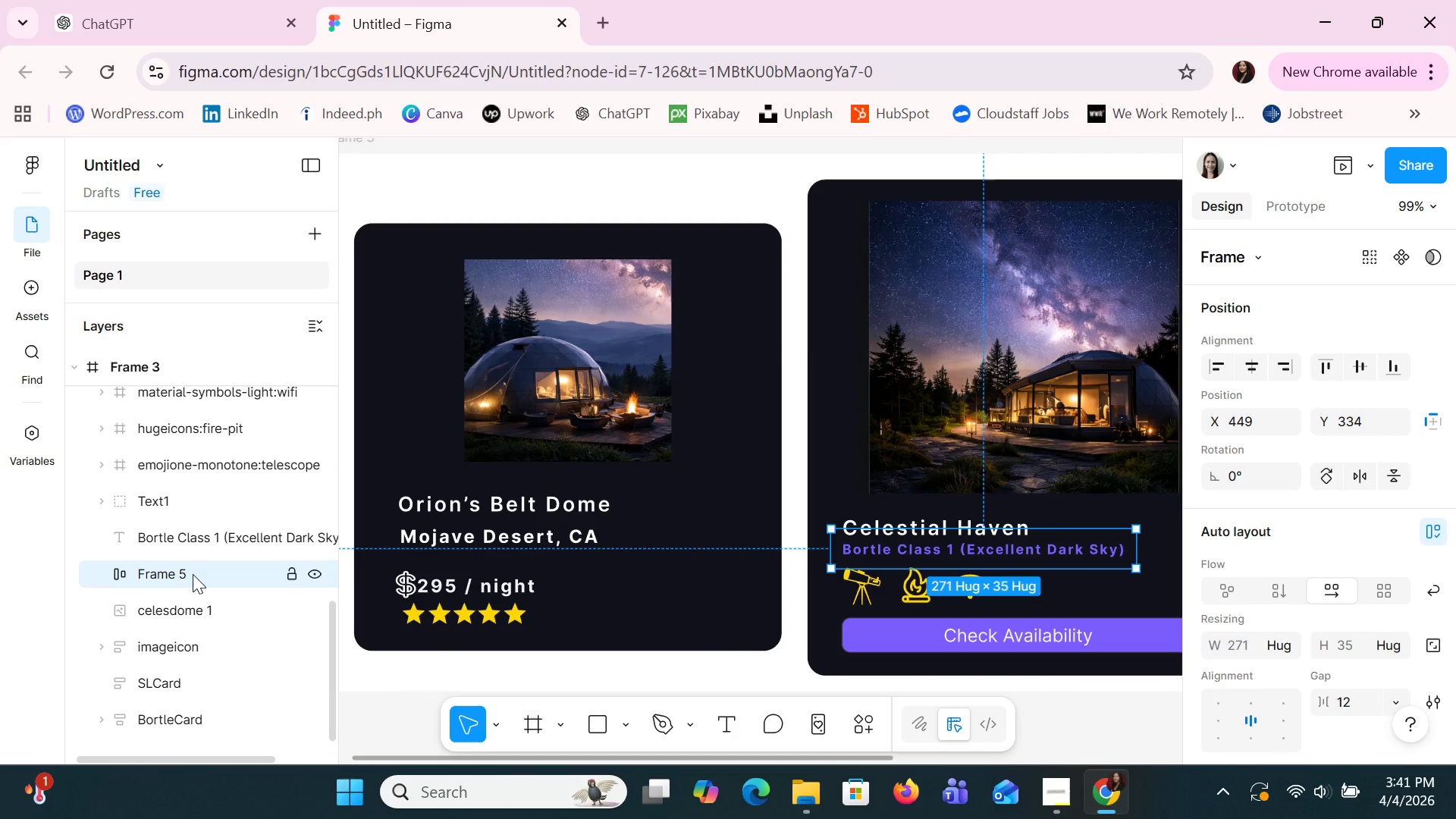 
key(Delete)
 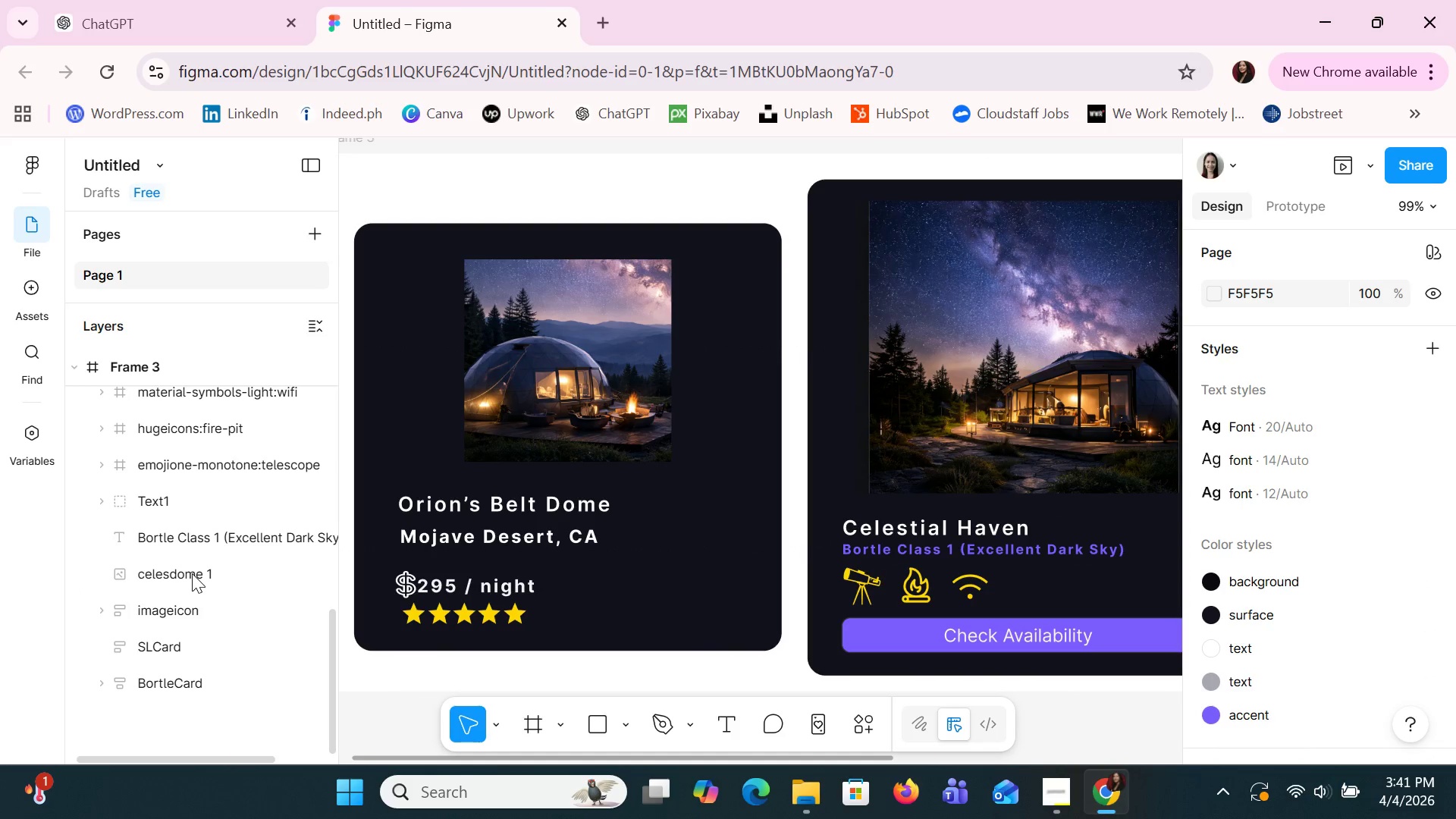 
left_click([192, 572])
 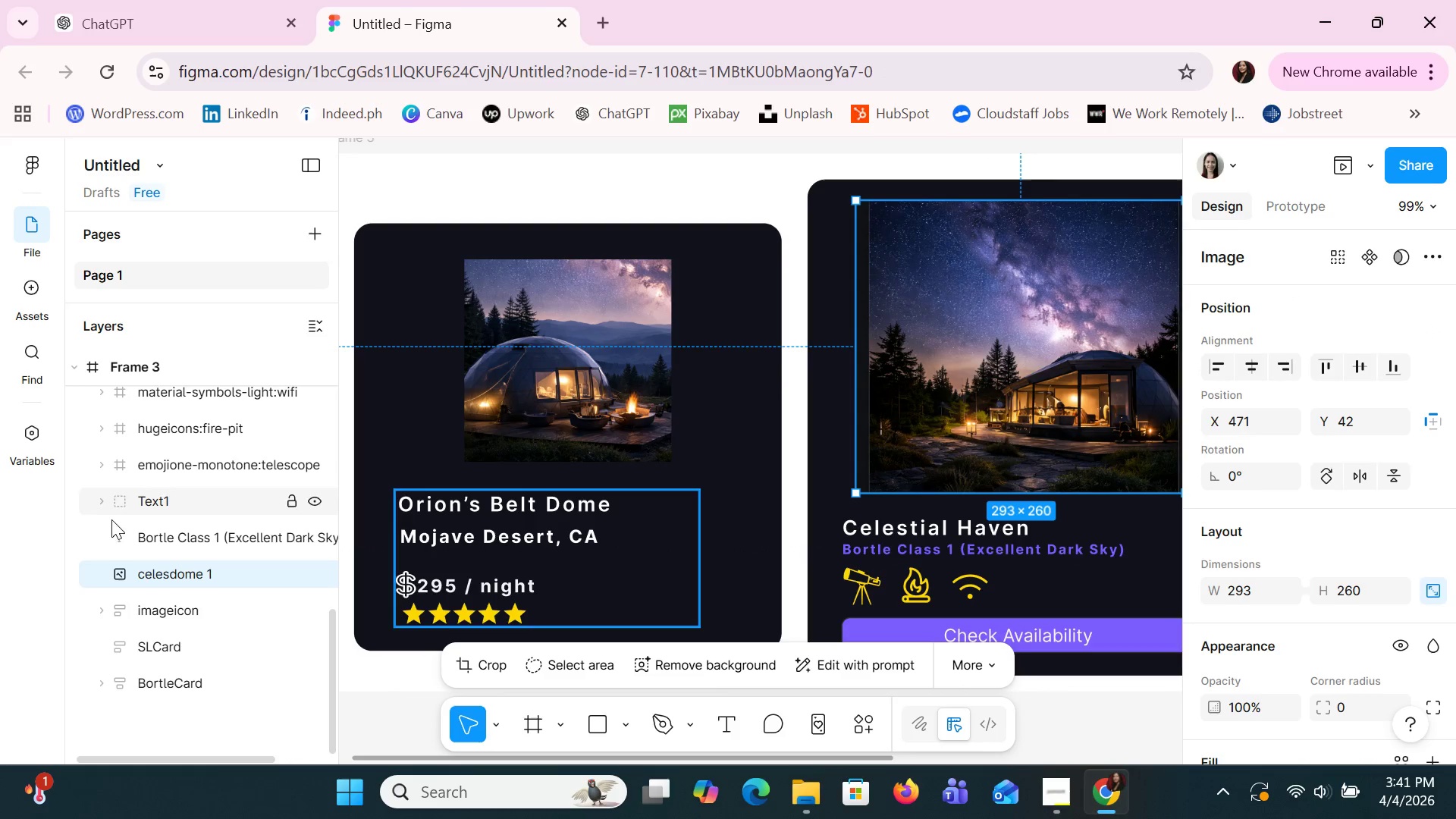 
scroll: coordinate [118, 522], scroll_direction: up, amount: 16.0
 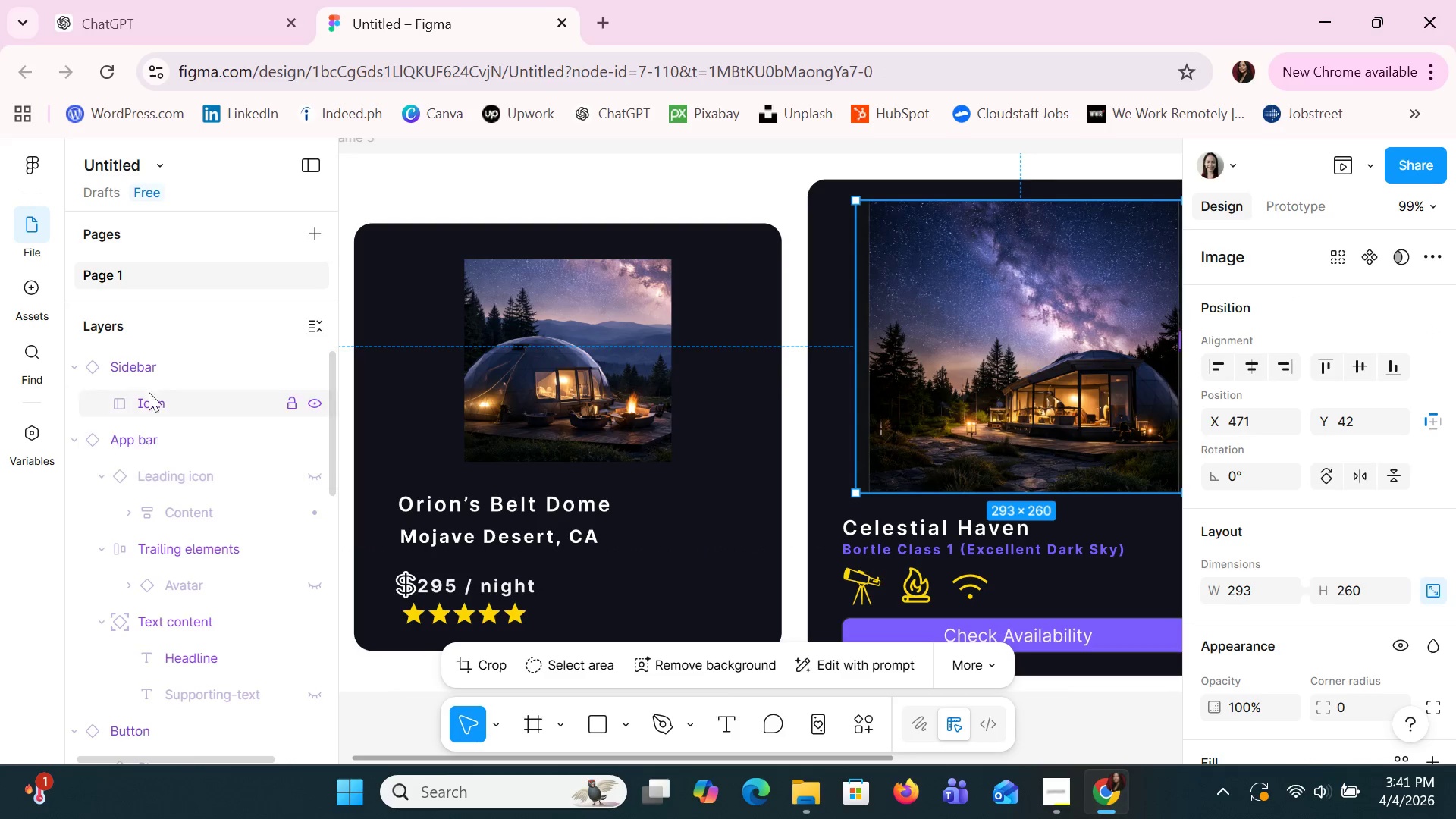 
left_click([150, 380])
 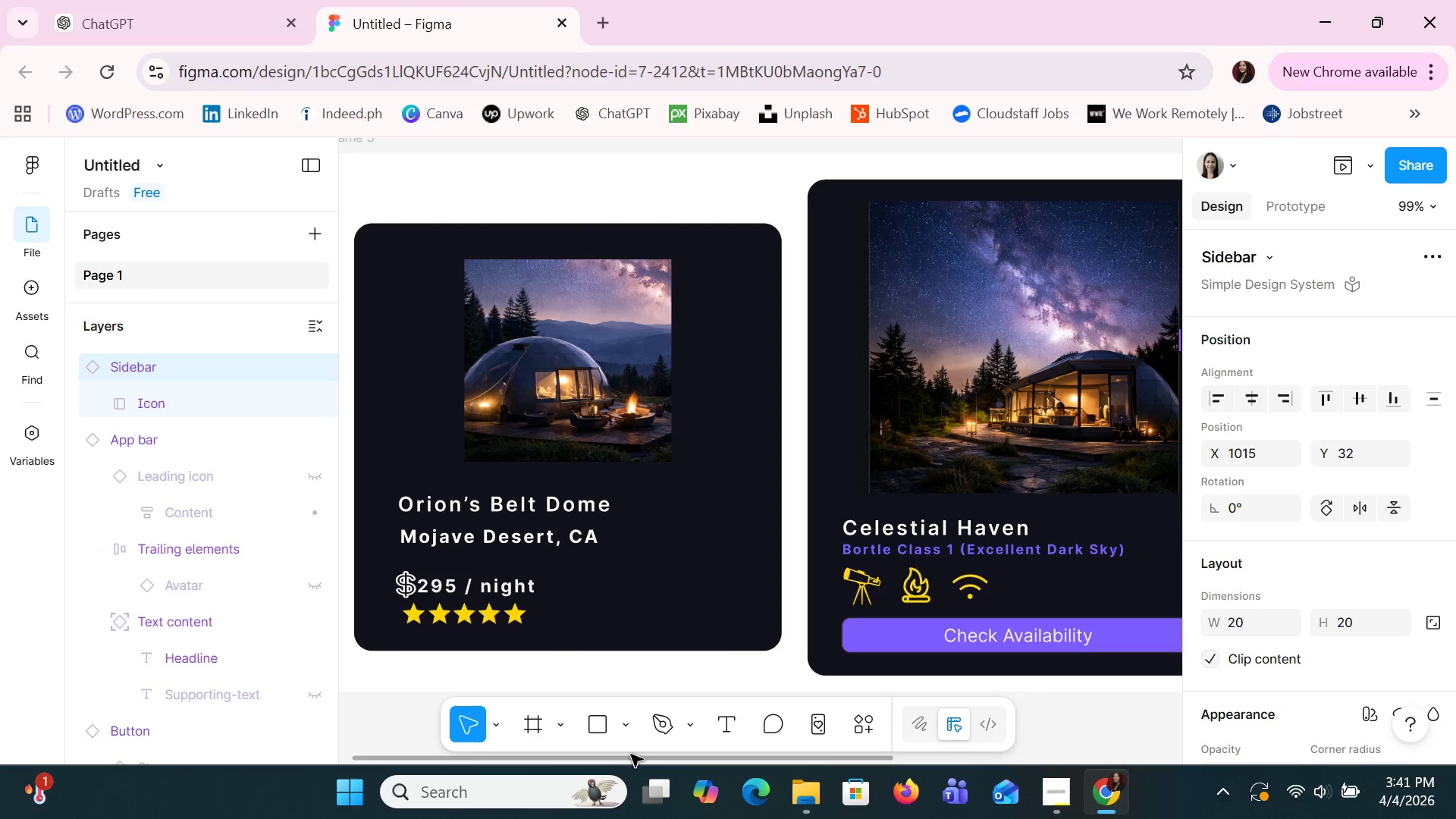 
left_click_drag(start_coordinate=[631, 755], to_coordinate=[939, 789])
 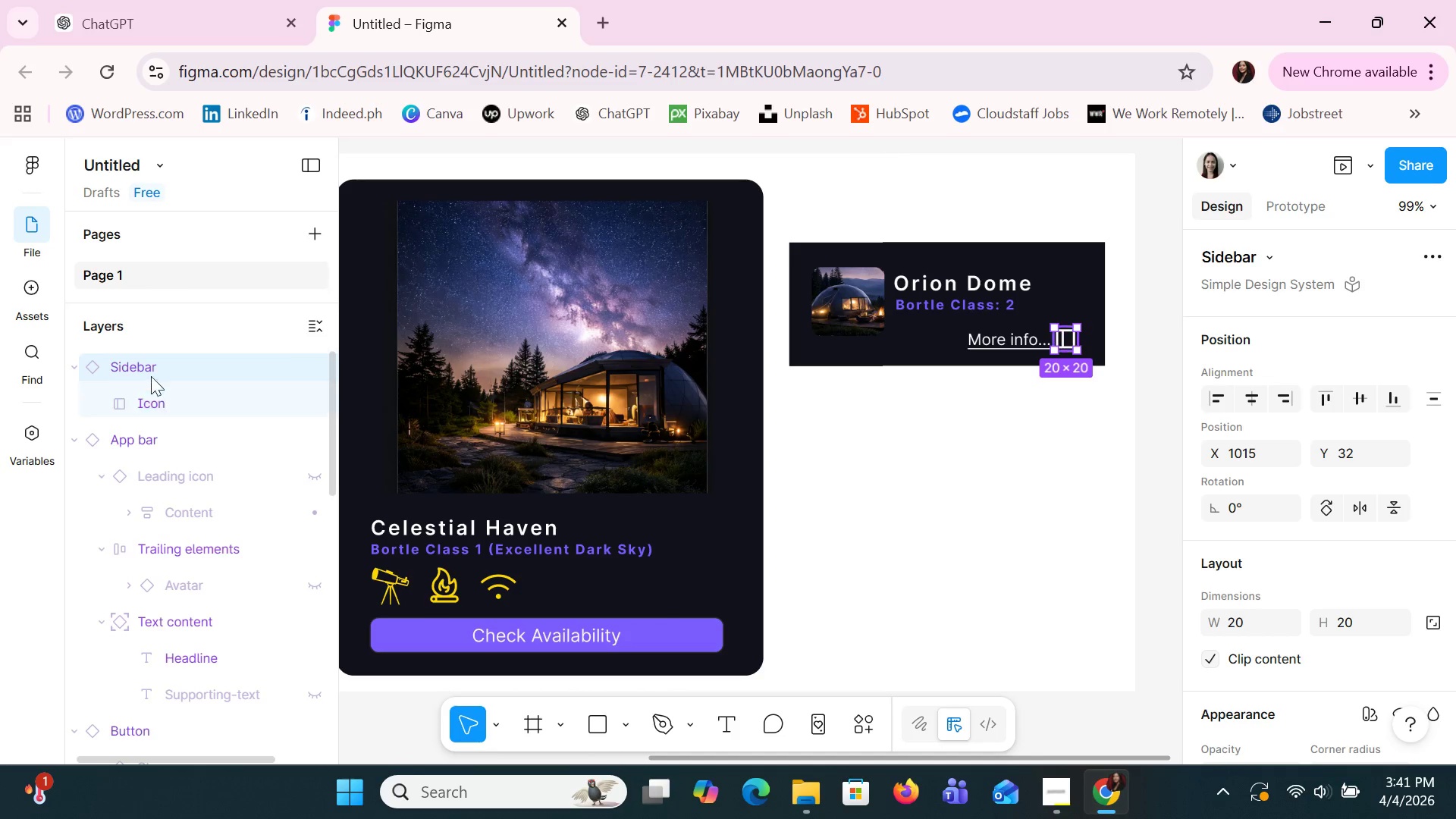 
double_click([146, 366])
 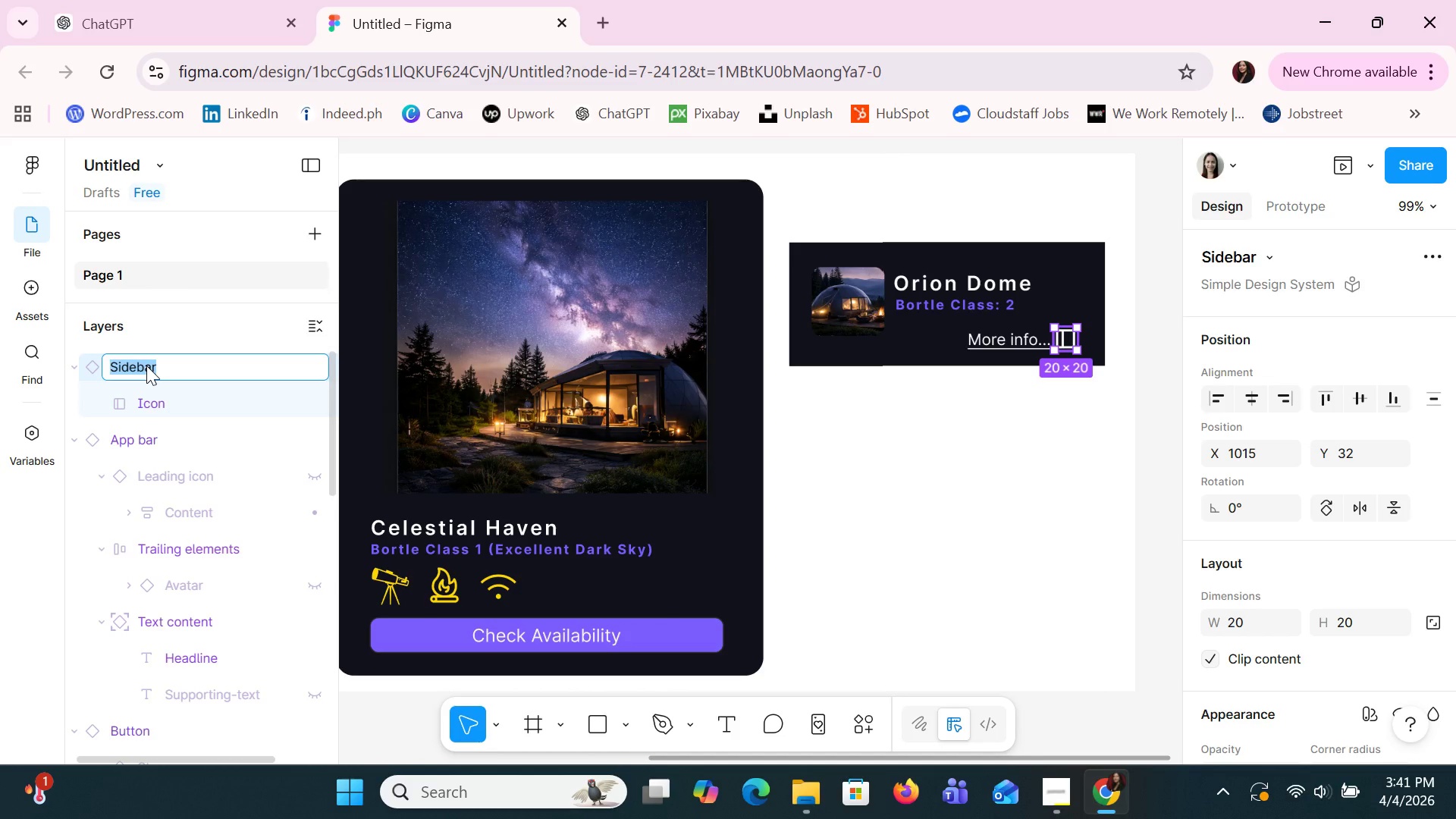 
type(SIdebarIcon)
 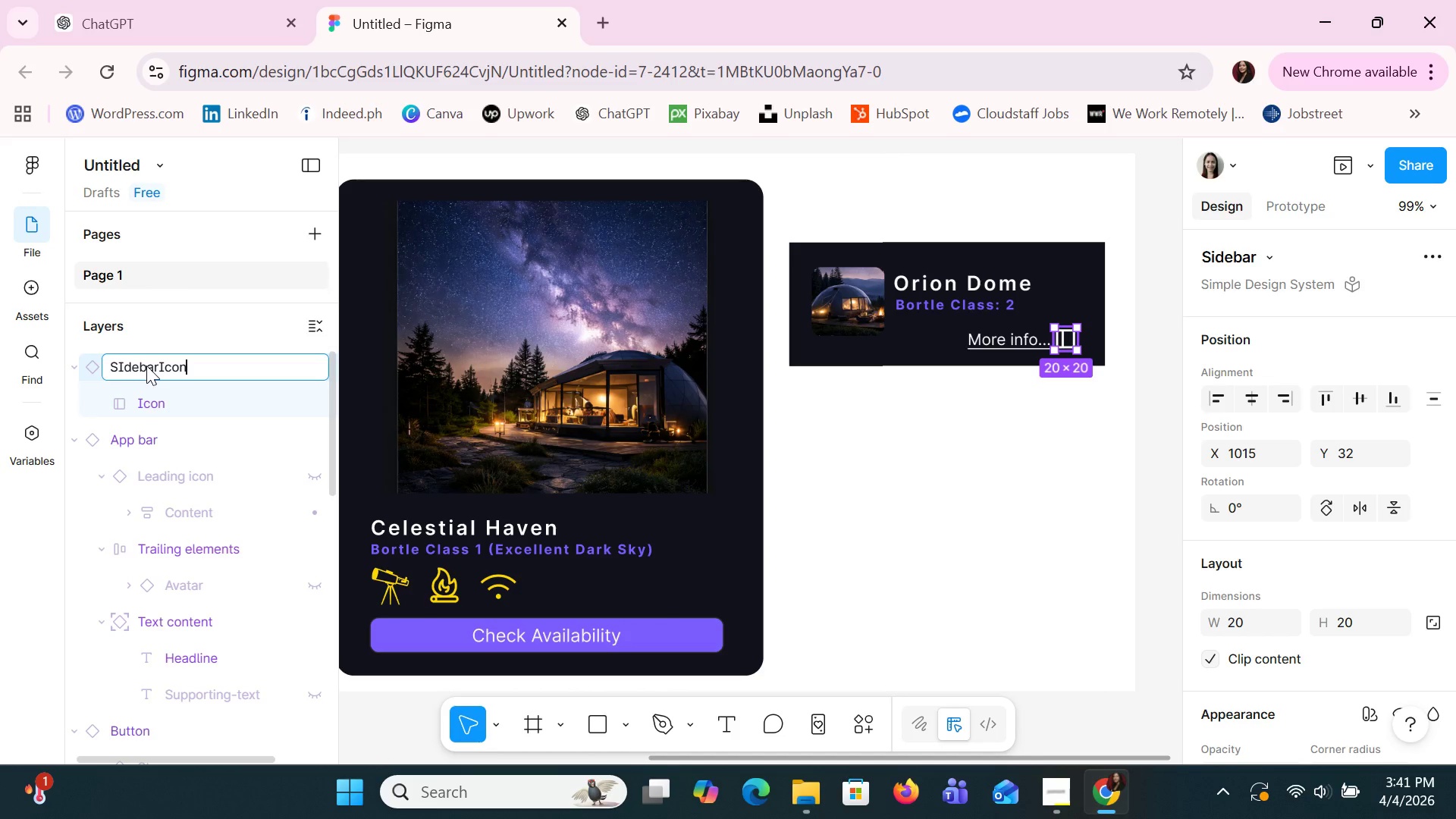 
key(Enter)
 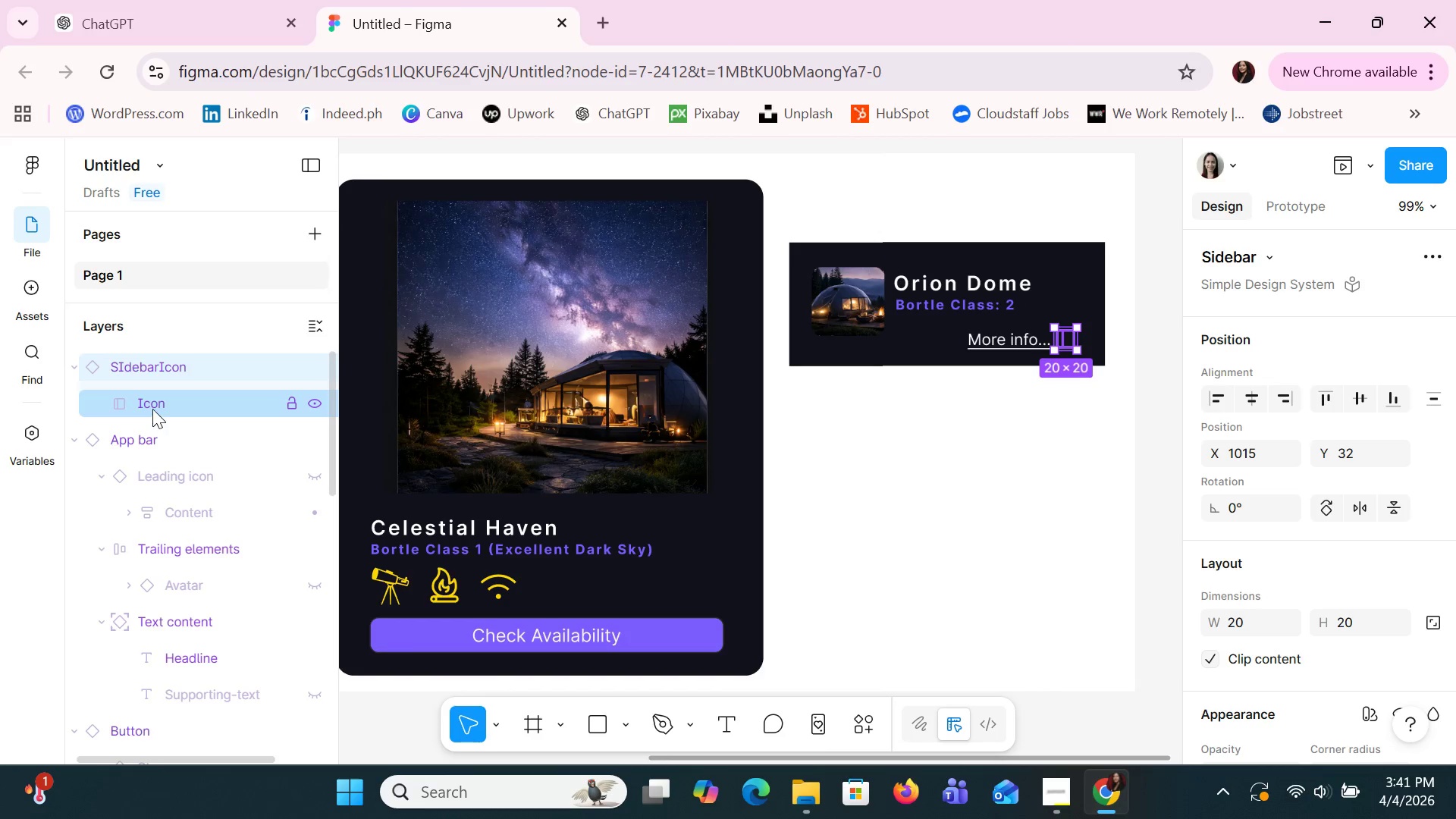 
double_click([151, 405])
 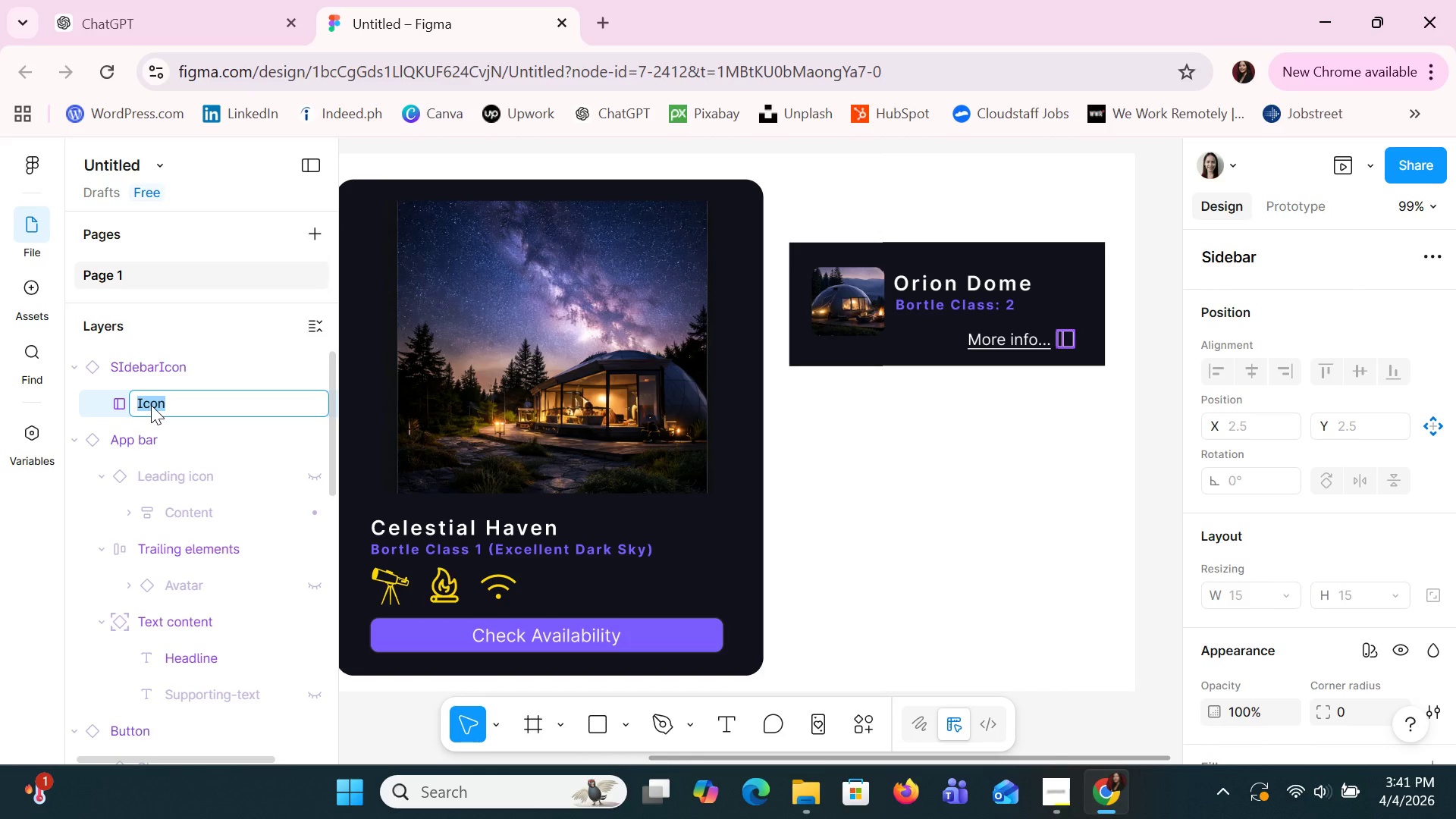 
type(SIcone)
key(Backspace)
 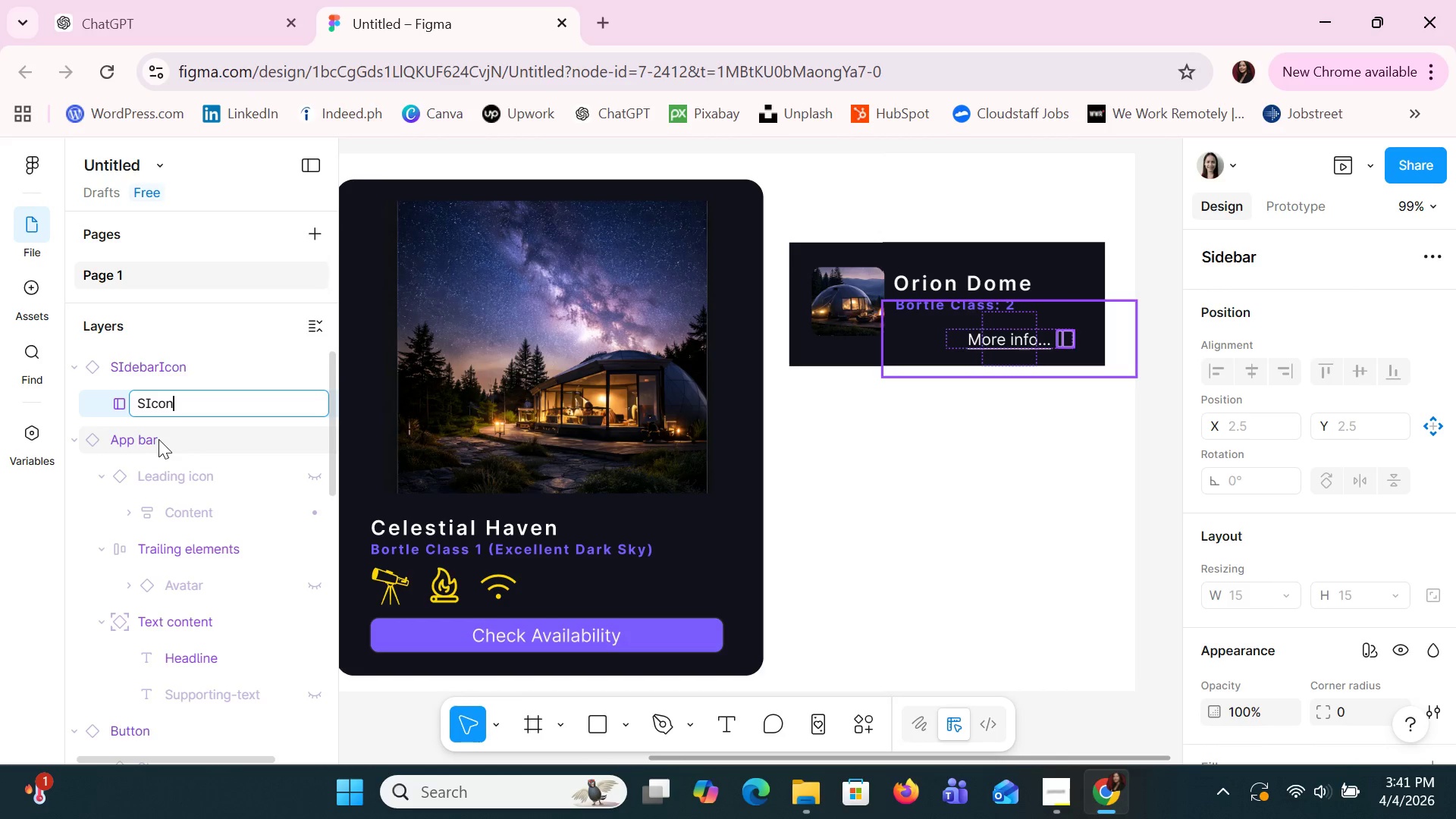 
left_click([160, 442])
 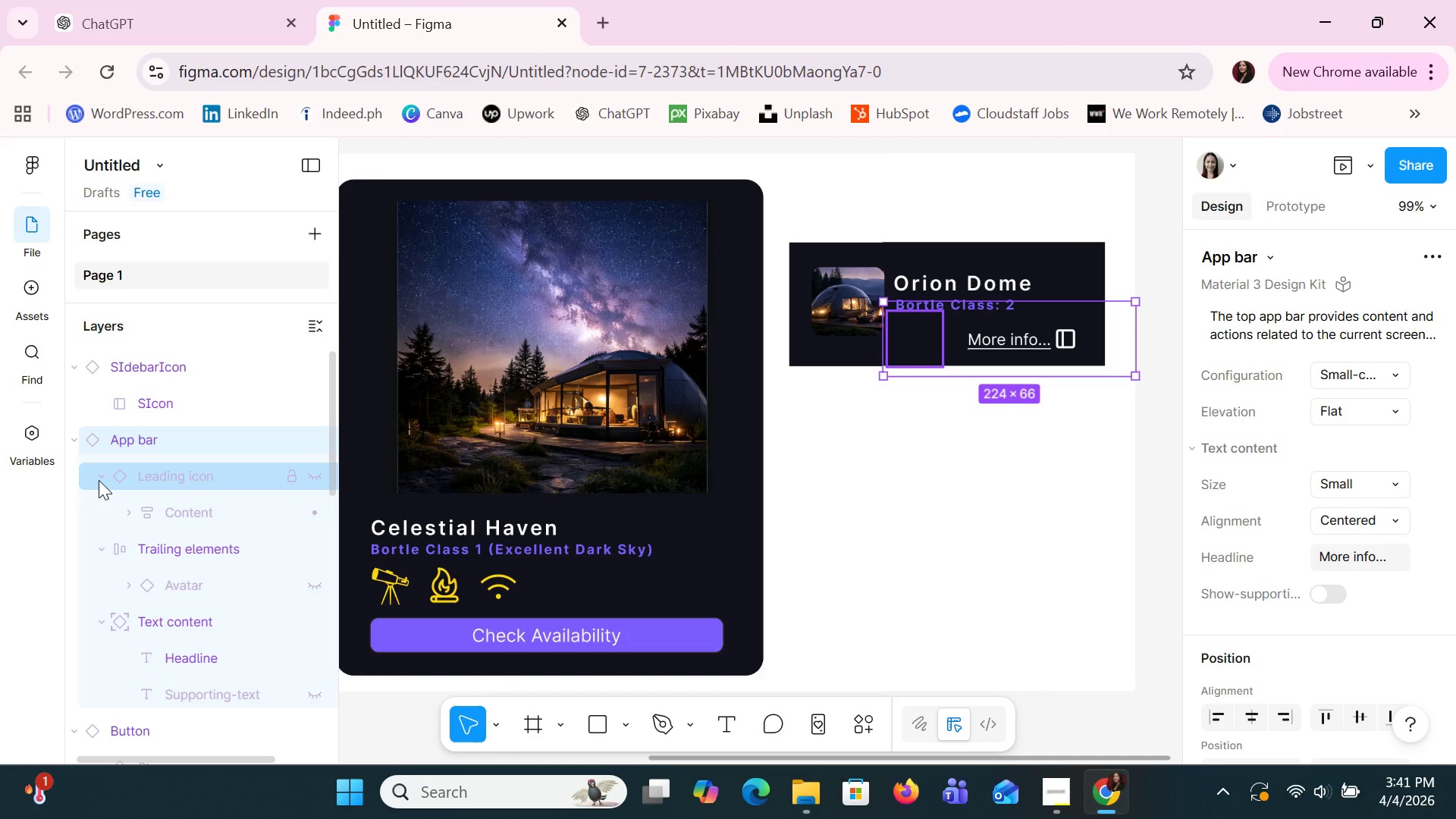 
wait(5.05)
 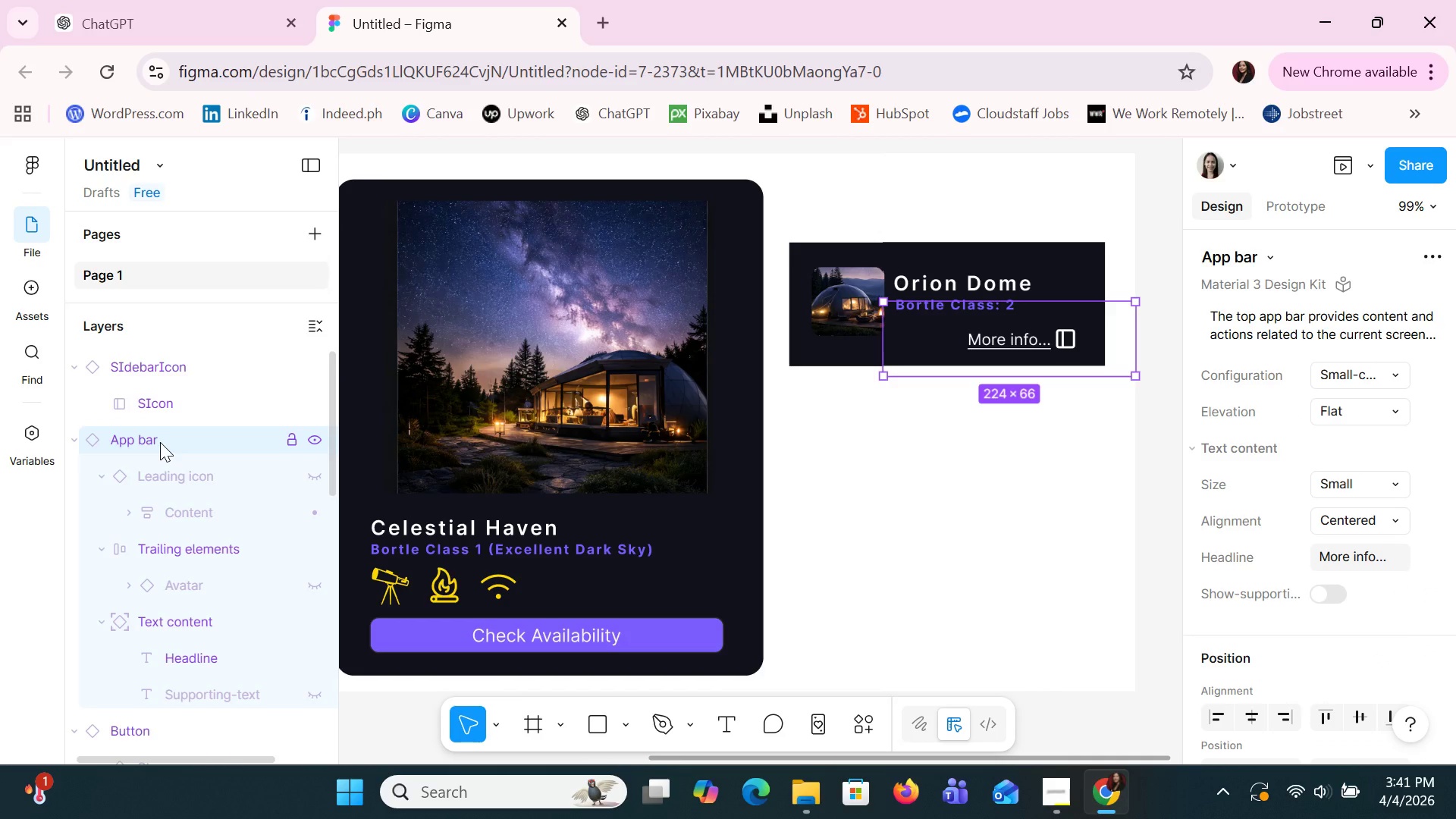 
left_click([99, 480])
 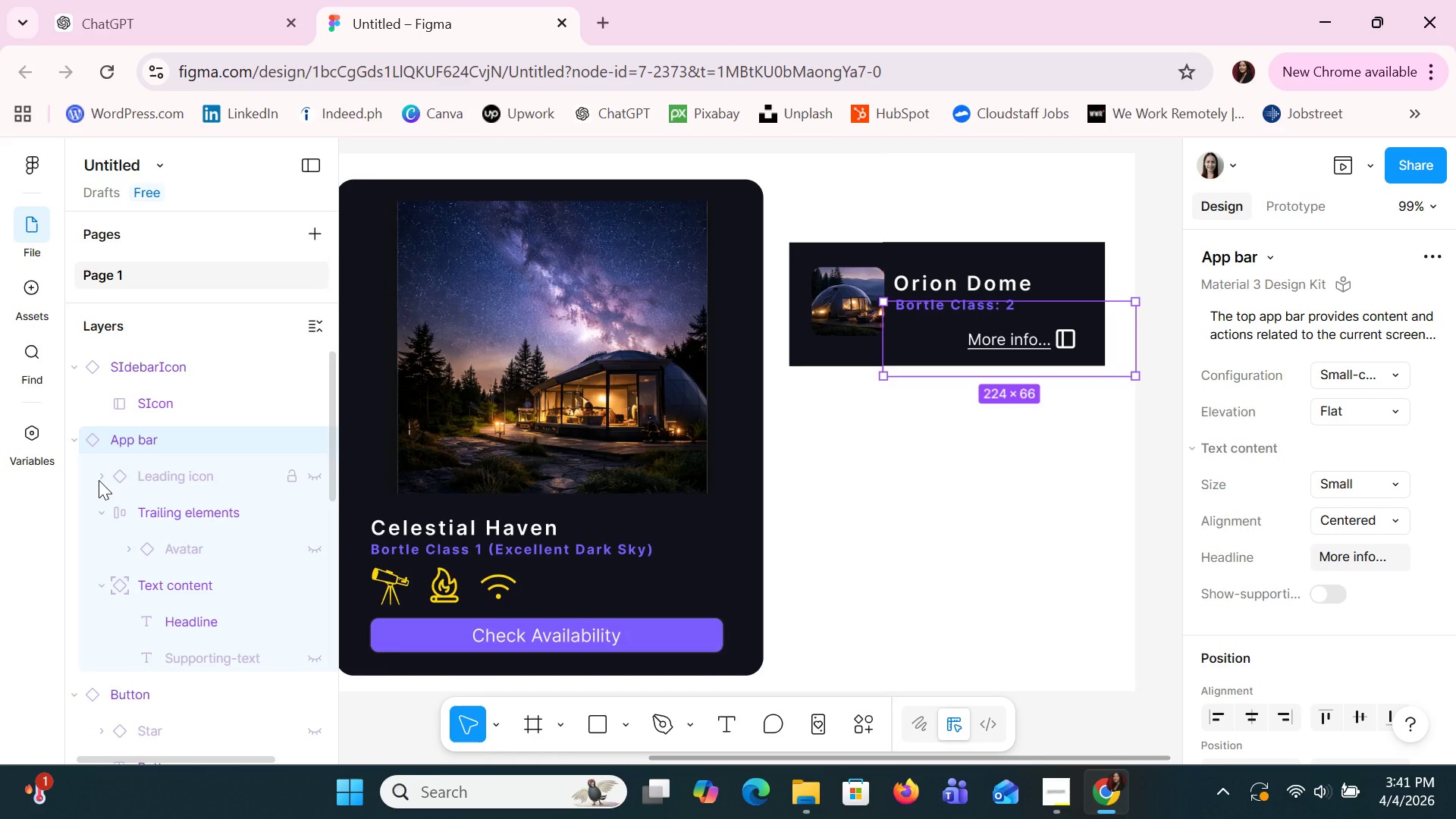 
left_click([99, 480])
 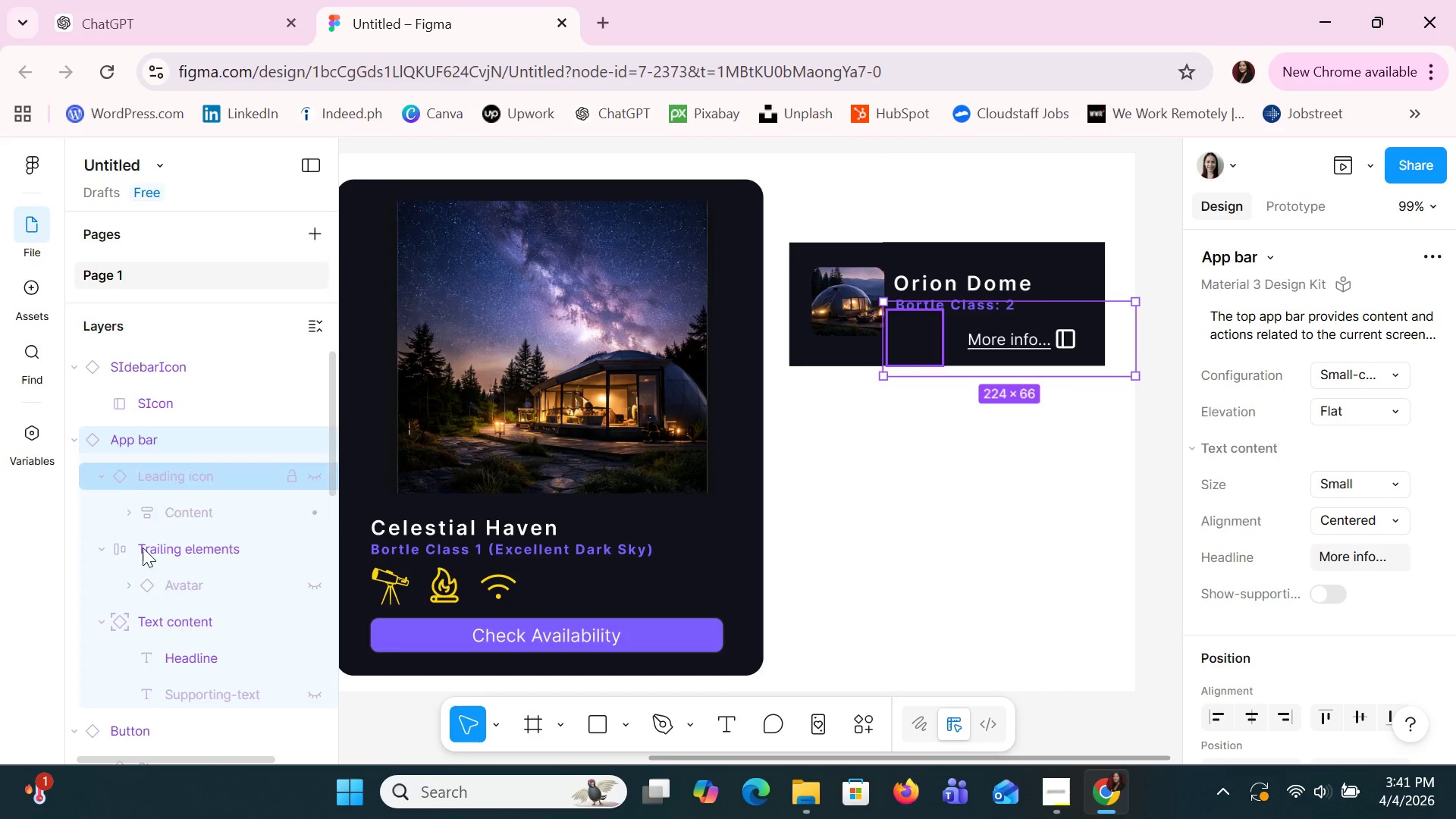 
left_click([168, 660])
 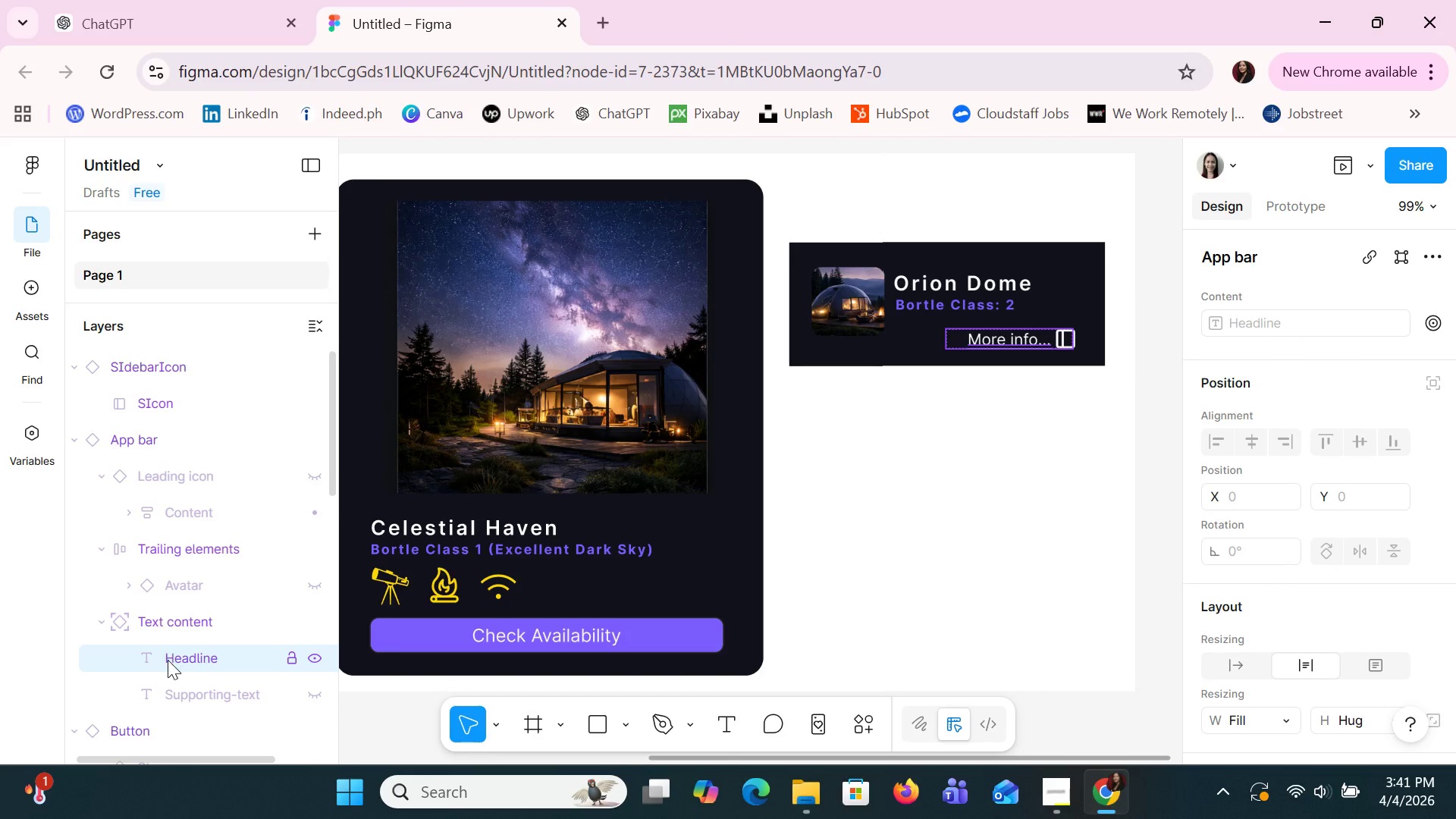 
double_click([168, 660])
 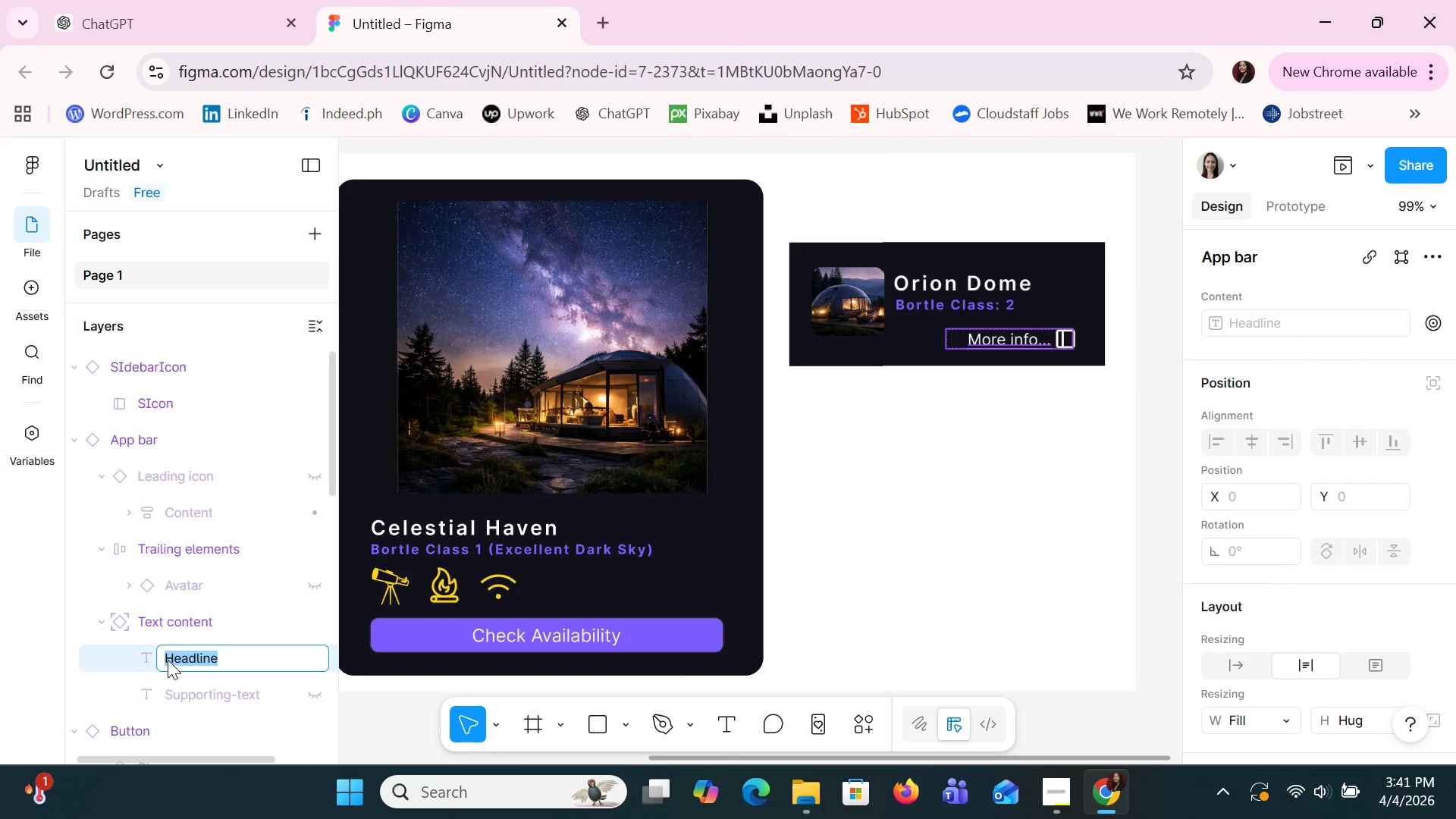 
type(MoreIN)
key(Backspace)
type(nfo)
 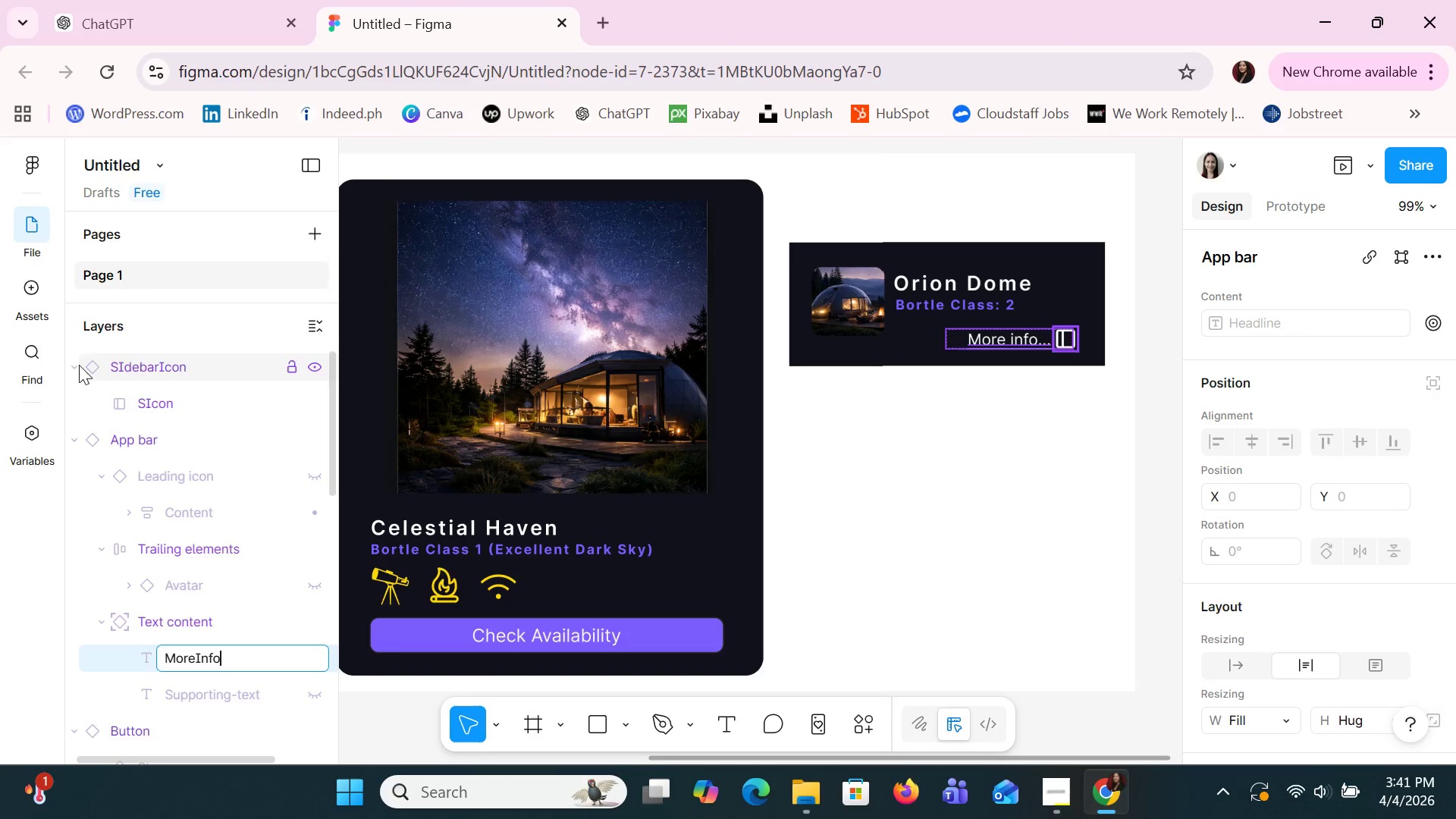 
left_click([71, 392])
 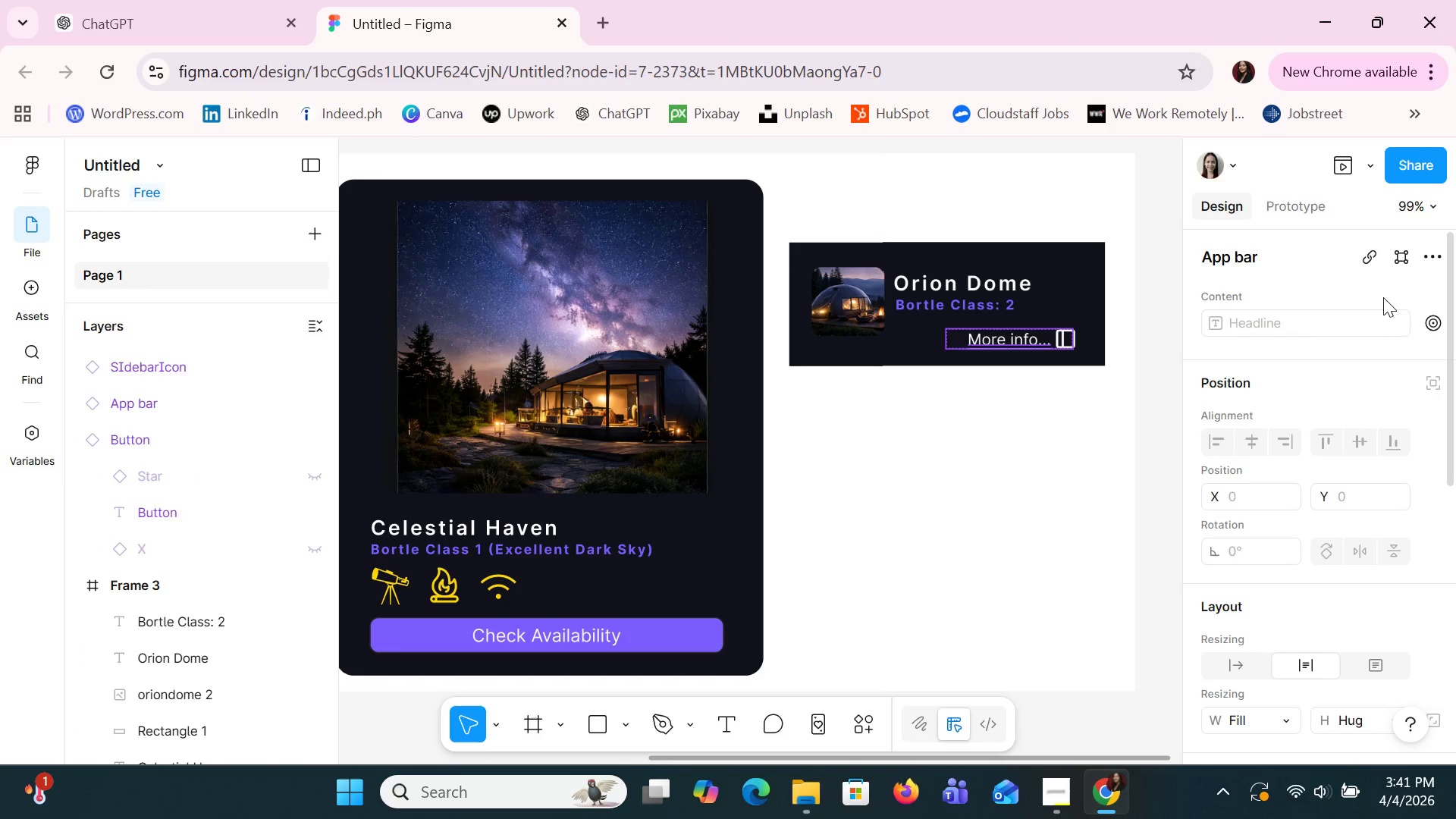 
left_click([1368, 175])
 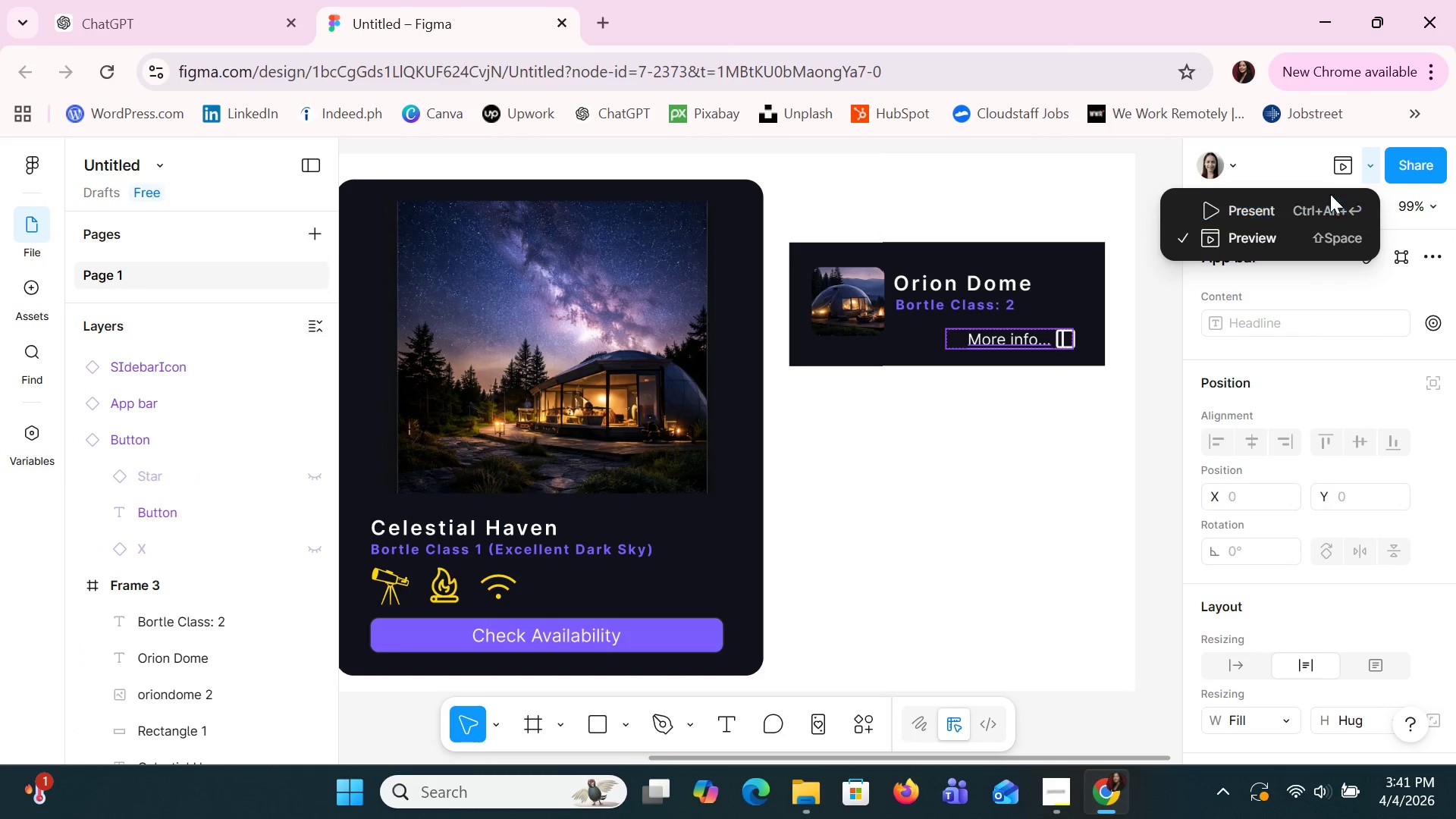 
left_click([1329, 194])
 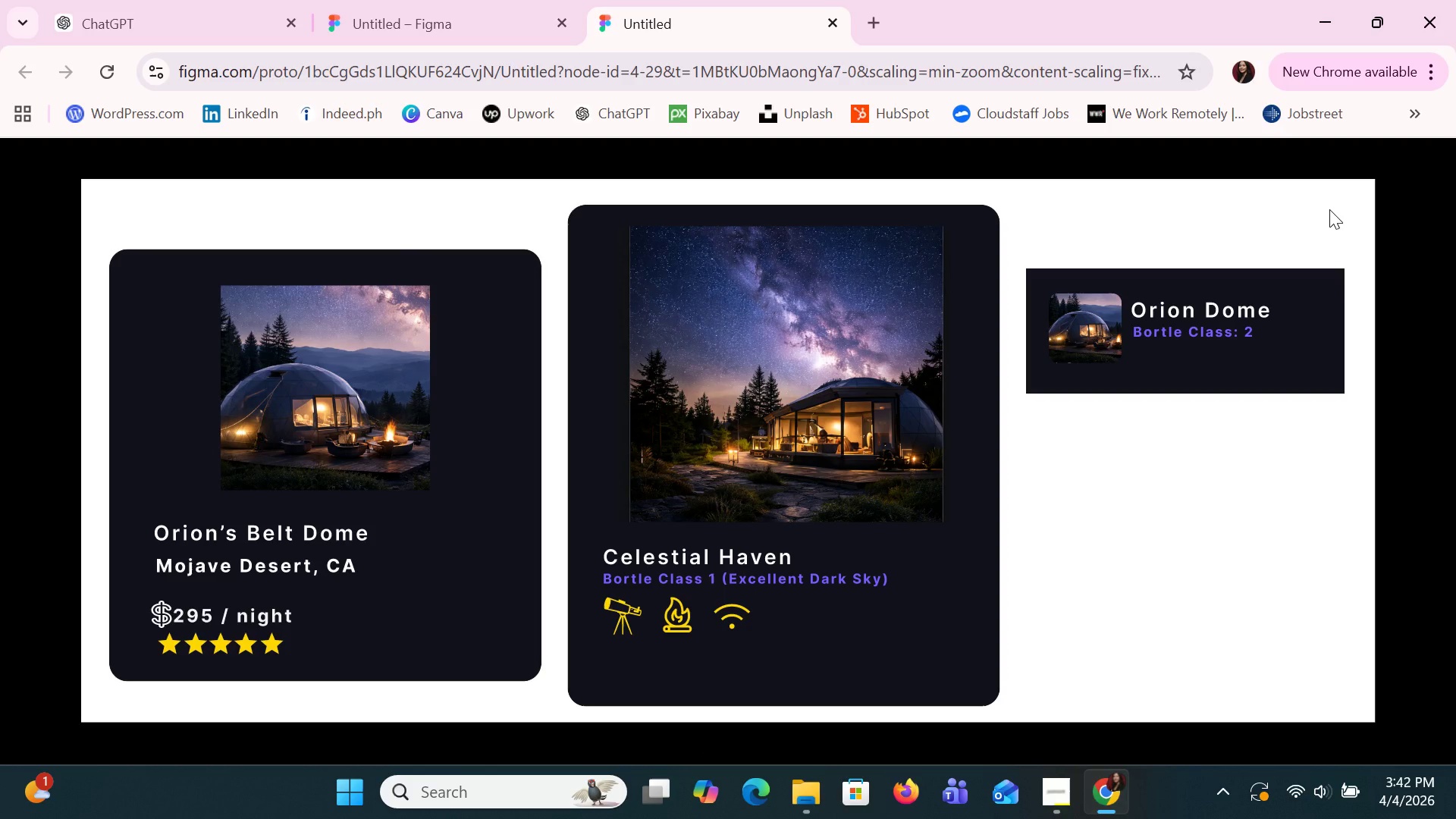 
wait(15.34)
 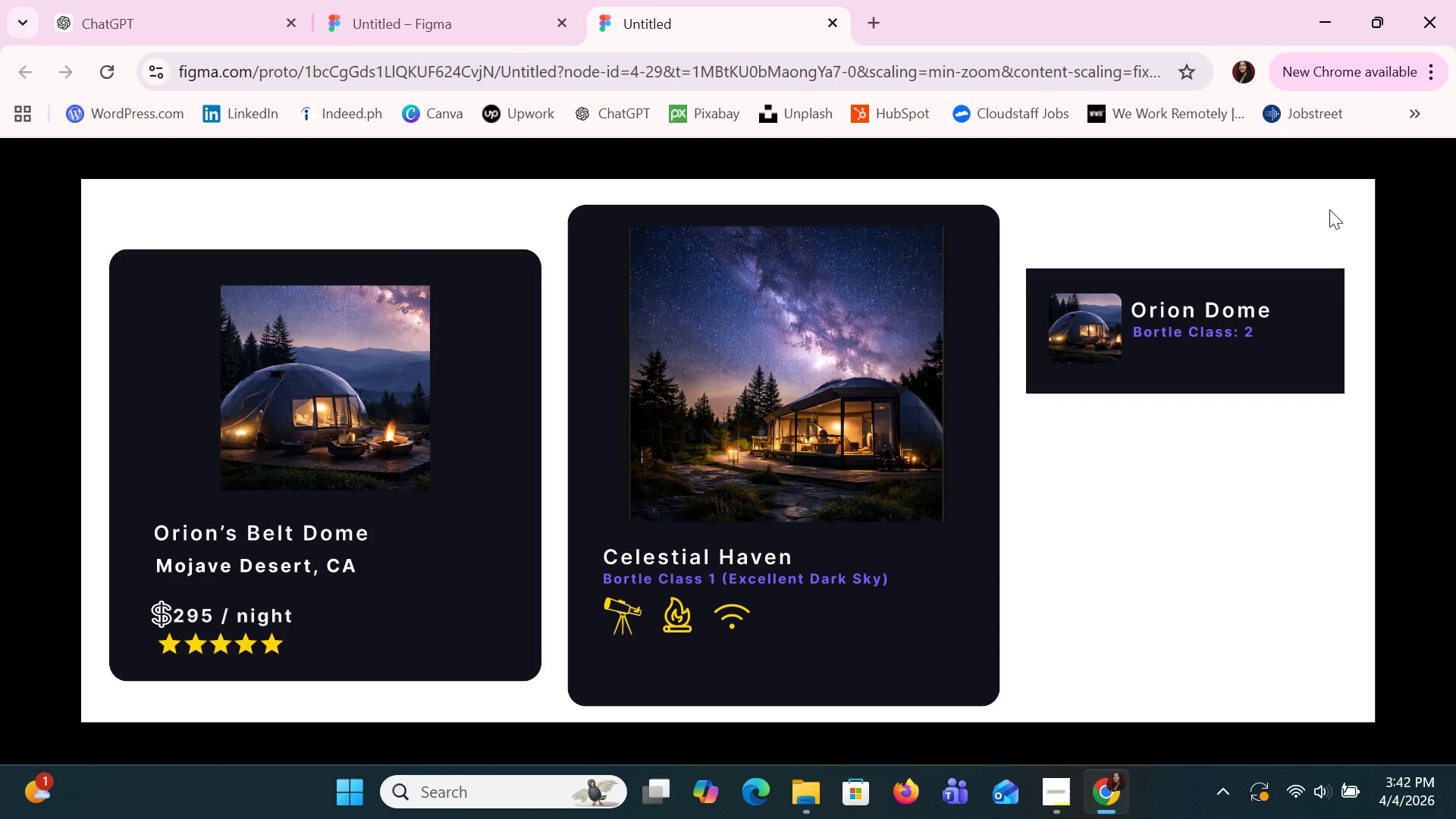 
left_click([833, 17])
 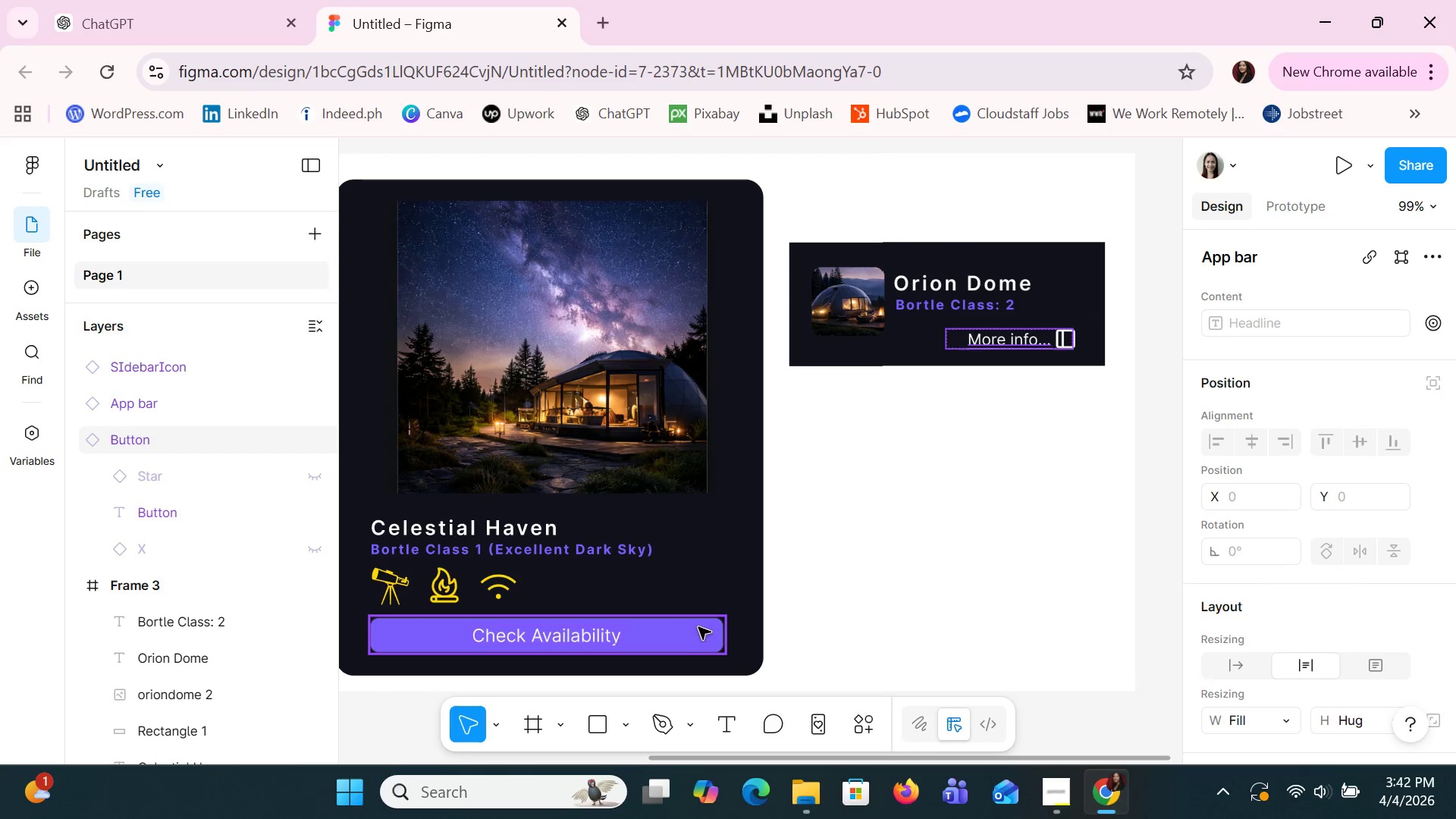 
left_click([693, 632])
 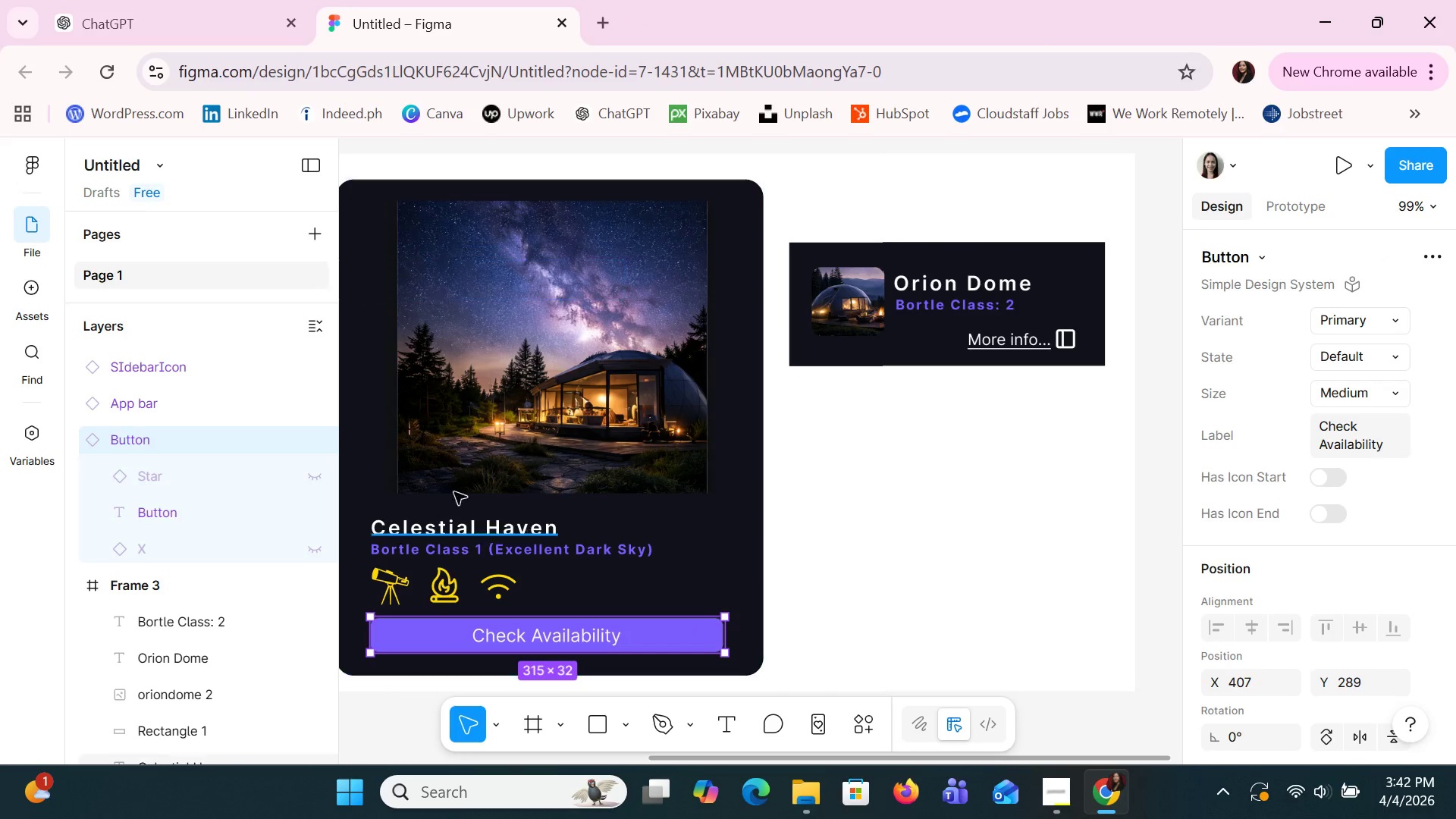 
left_click_drag(start_coordinate=[206, 431], to_coordinate=[157, 595])
 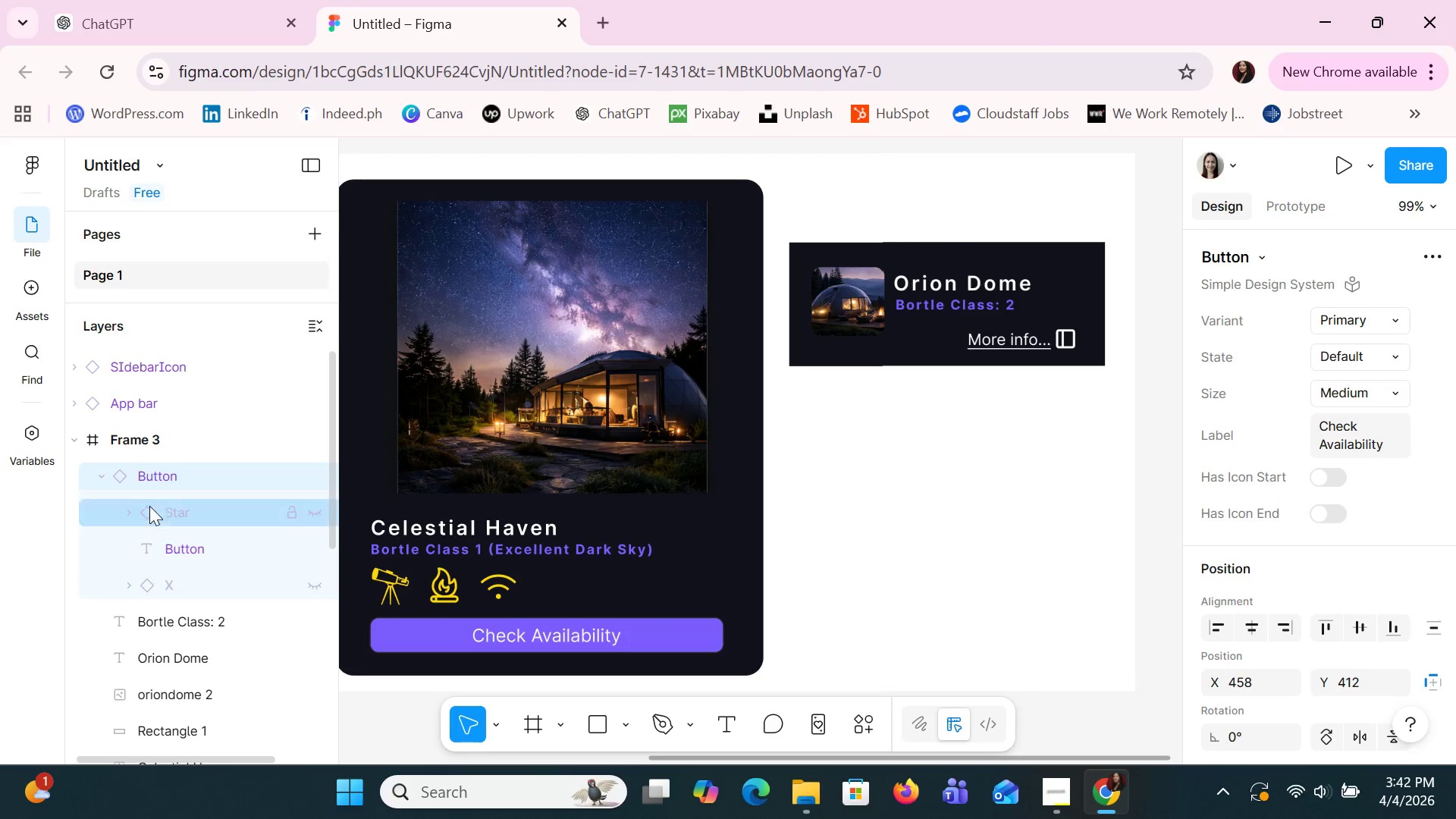 
scroll: coordinate [168, 463], scroll_direction: up, amount: 2.0
 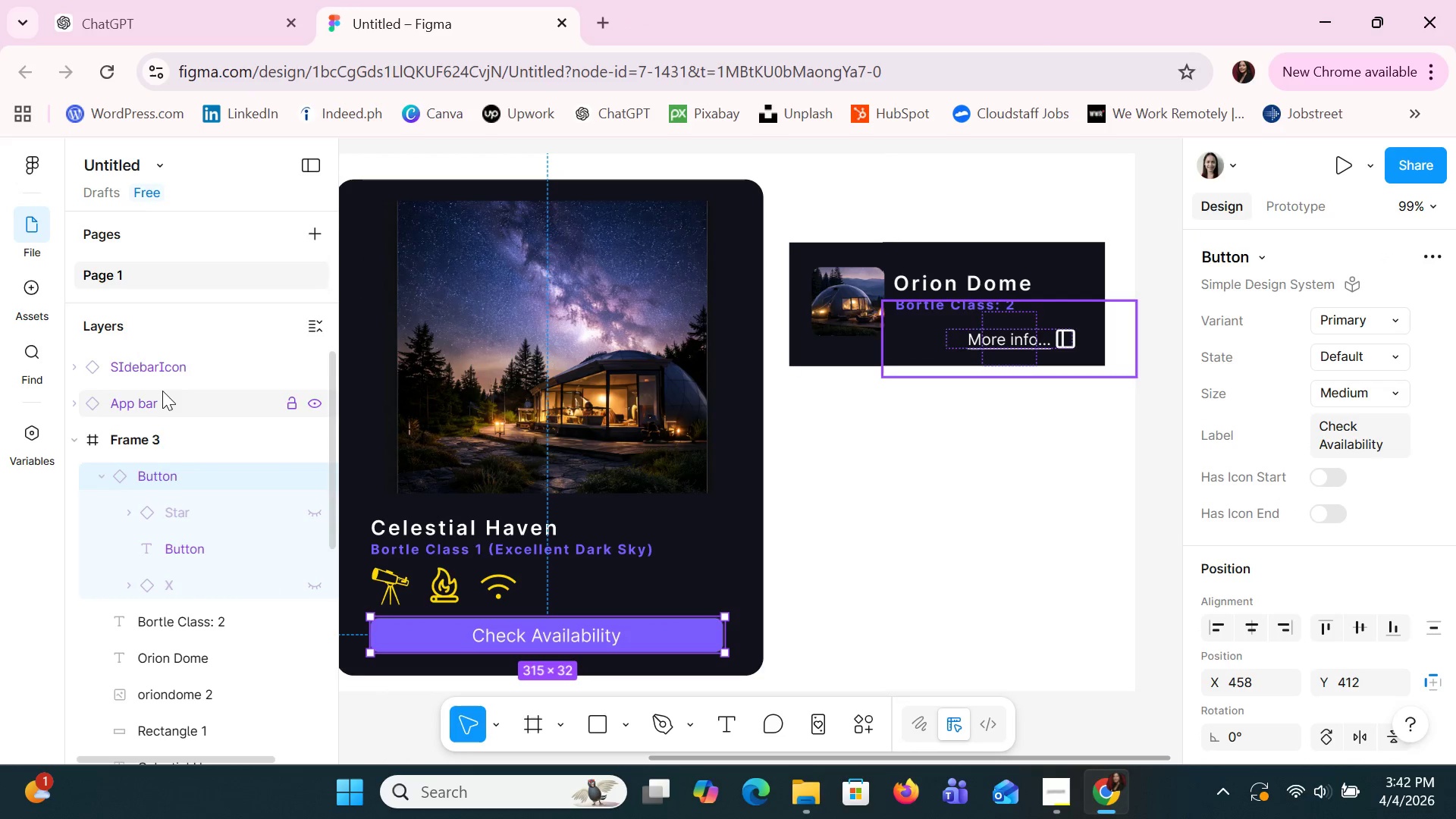 
left_click([162, 382])
 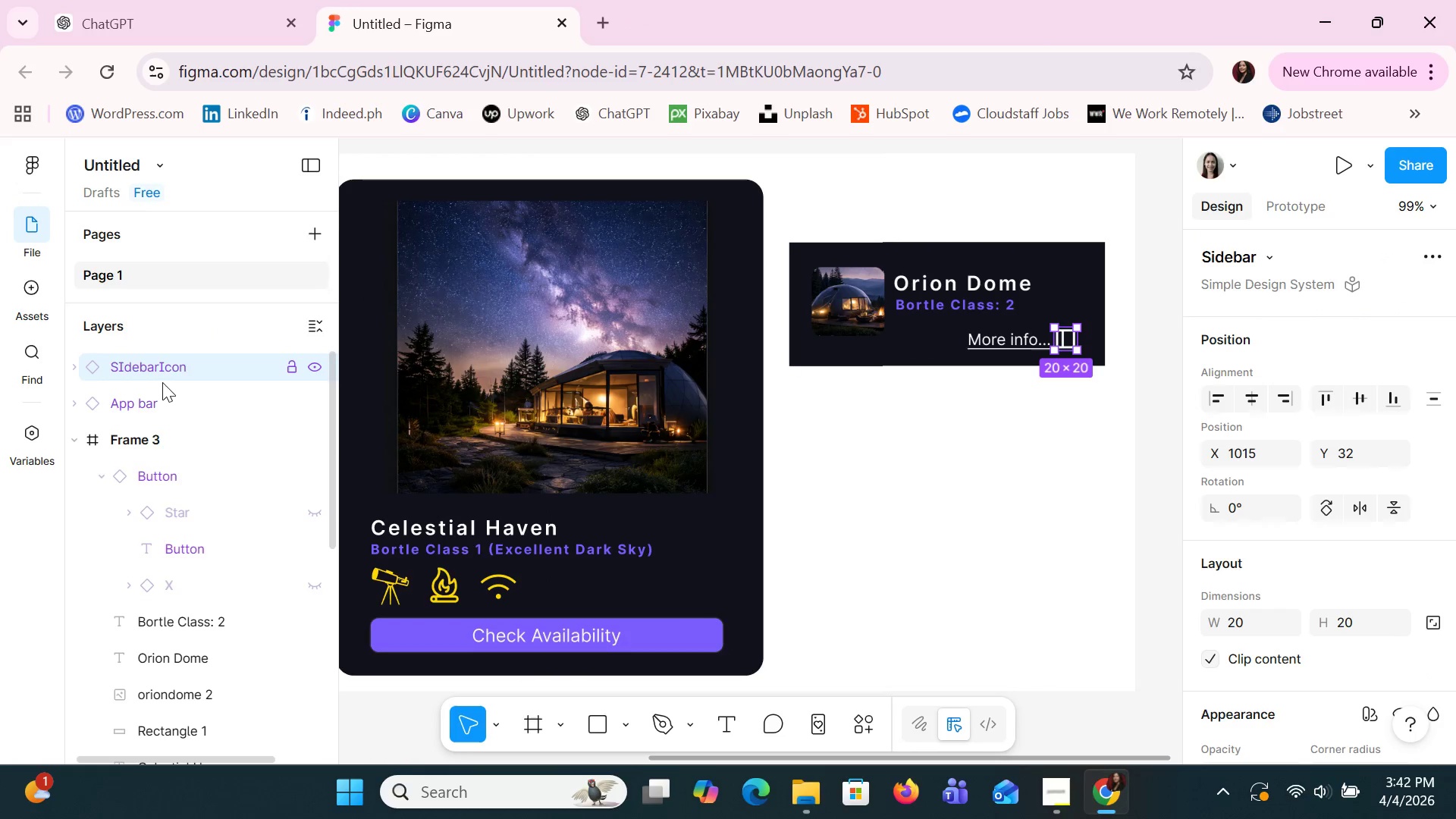 
hold_key(key=ShiftLeft, duration=0.84)
left_click([159, 417])
 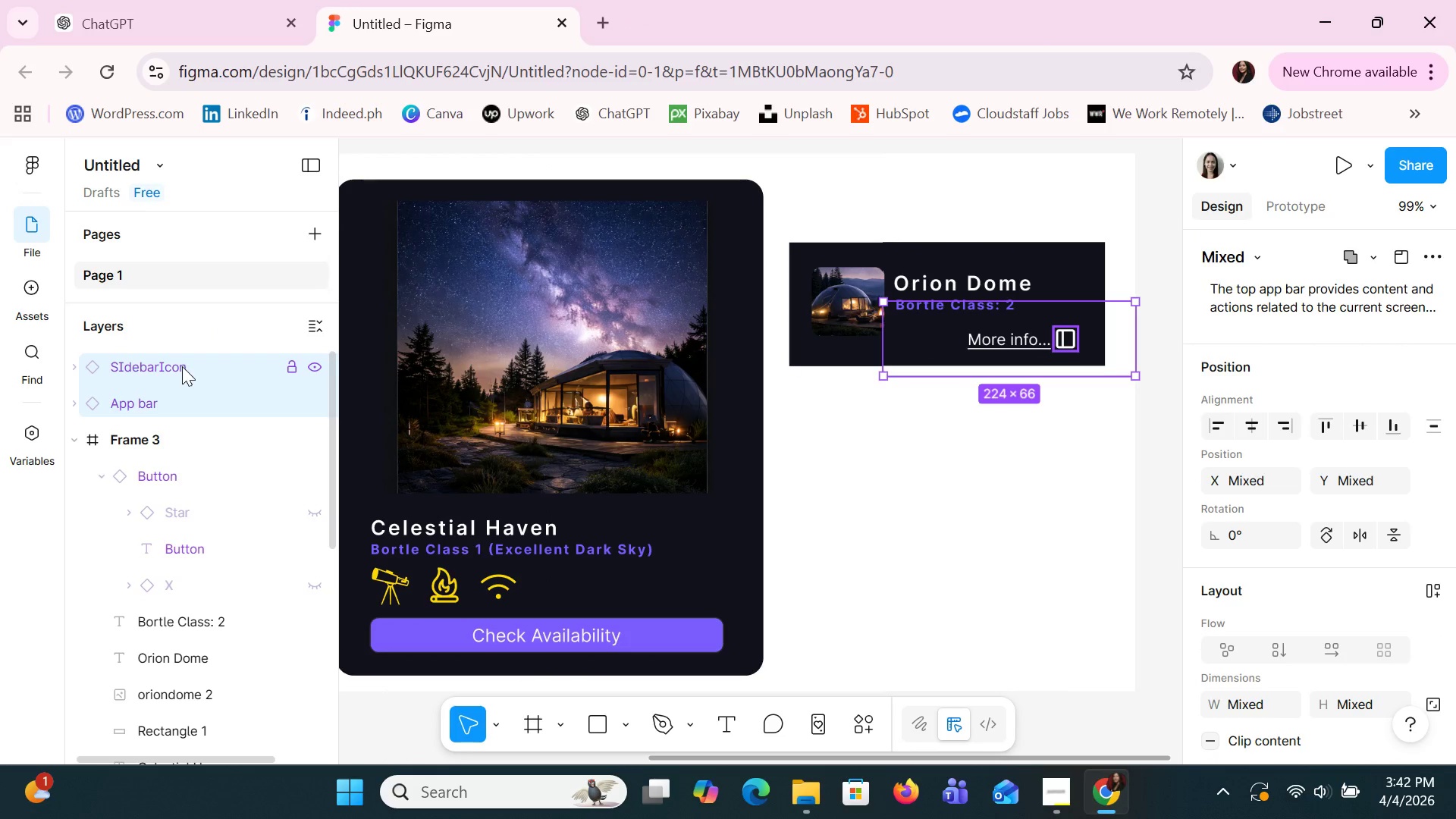 
left_click_drag(start_coordinate=[182, 366], to_coordinate=[163, 450])
 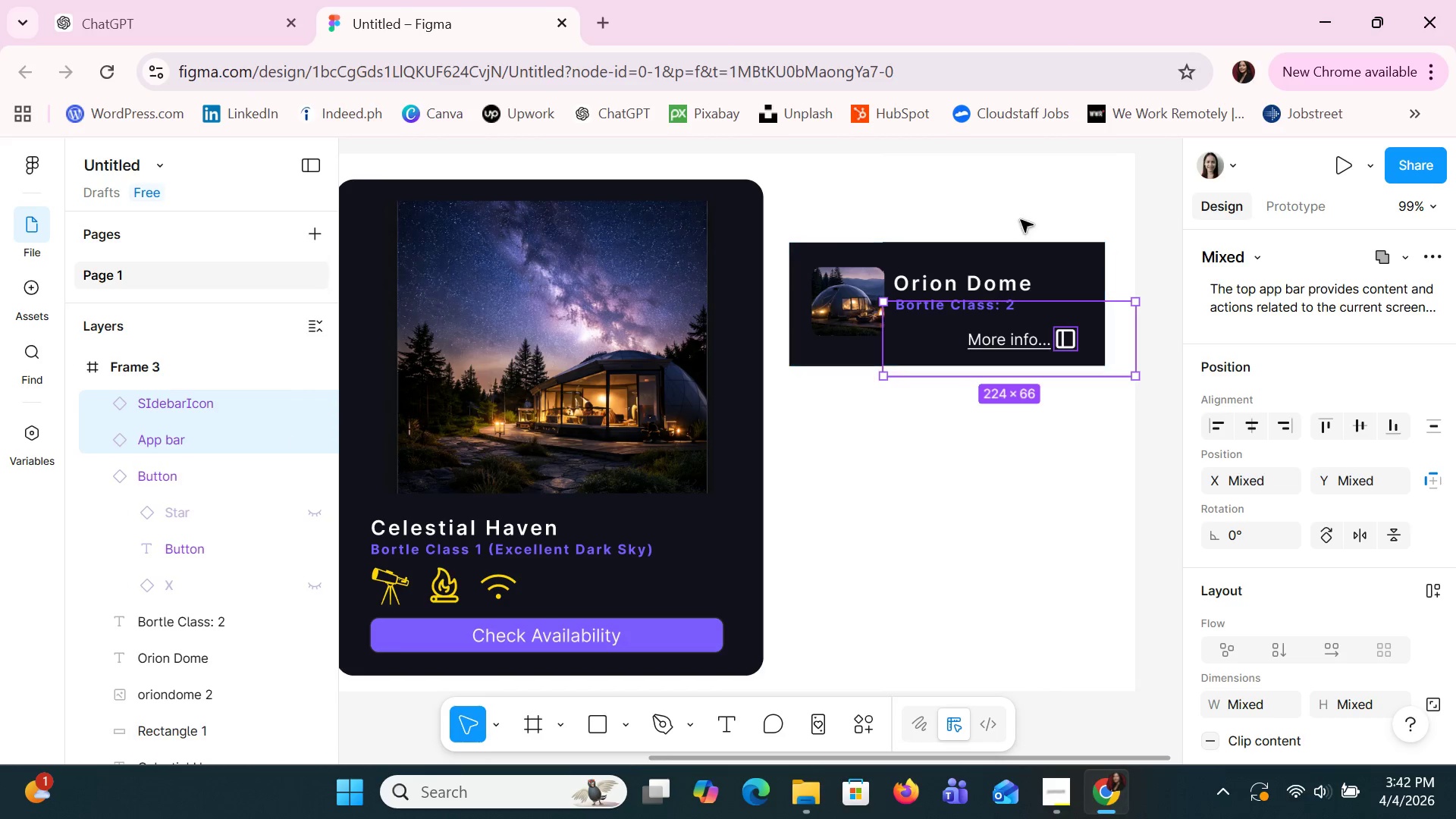 
left_click([1341, 162])
 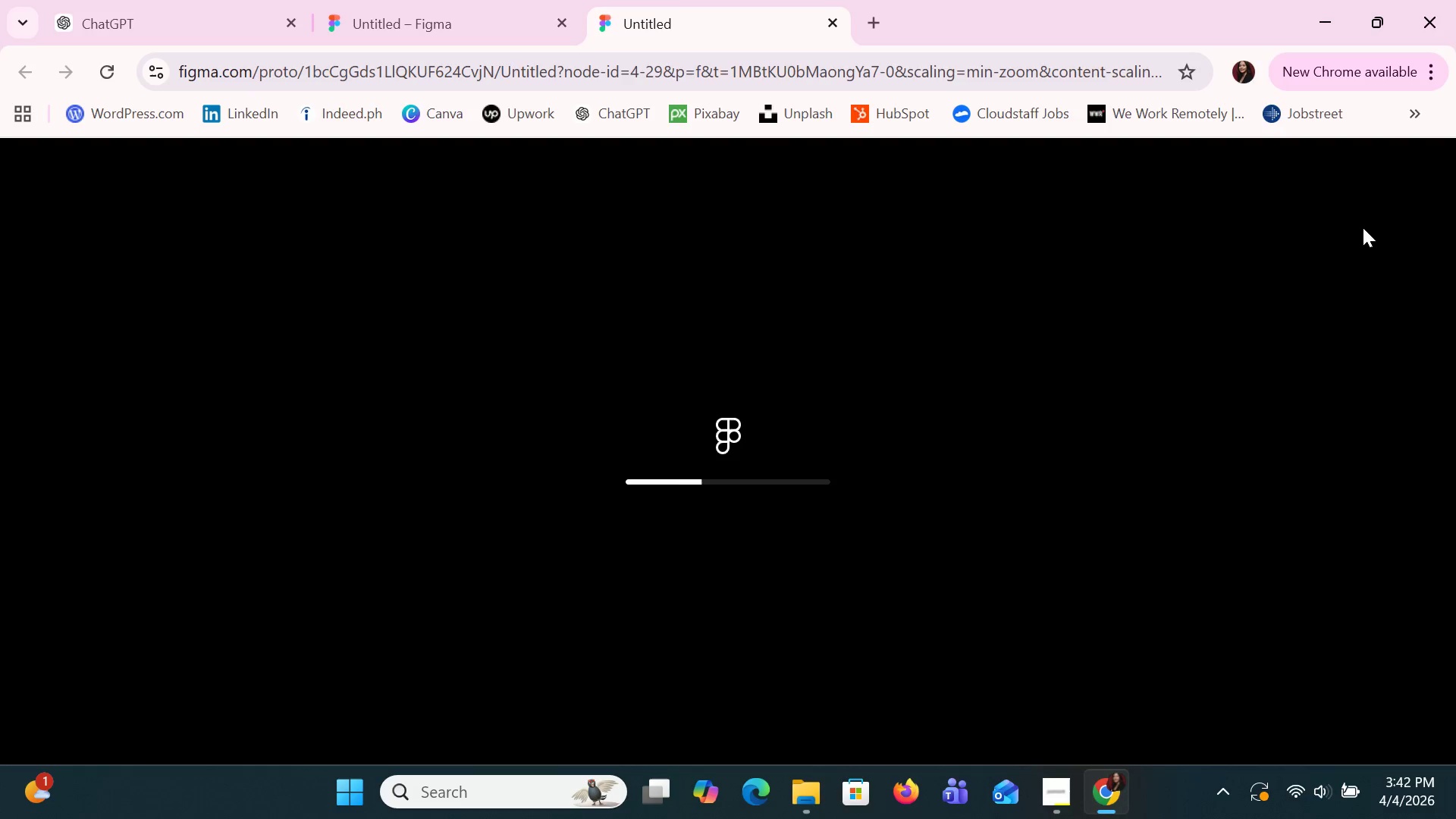 
wait(6.92)
 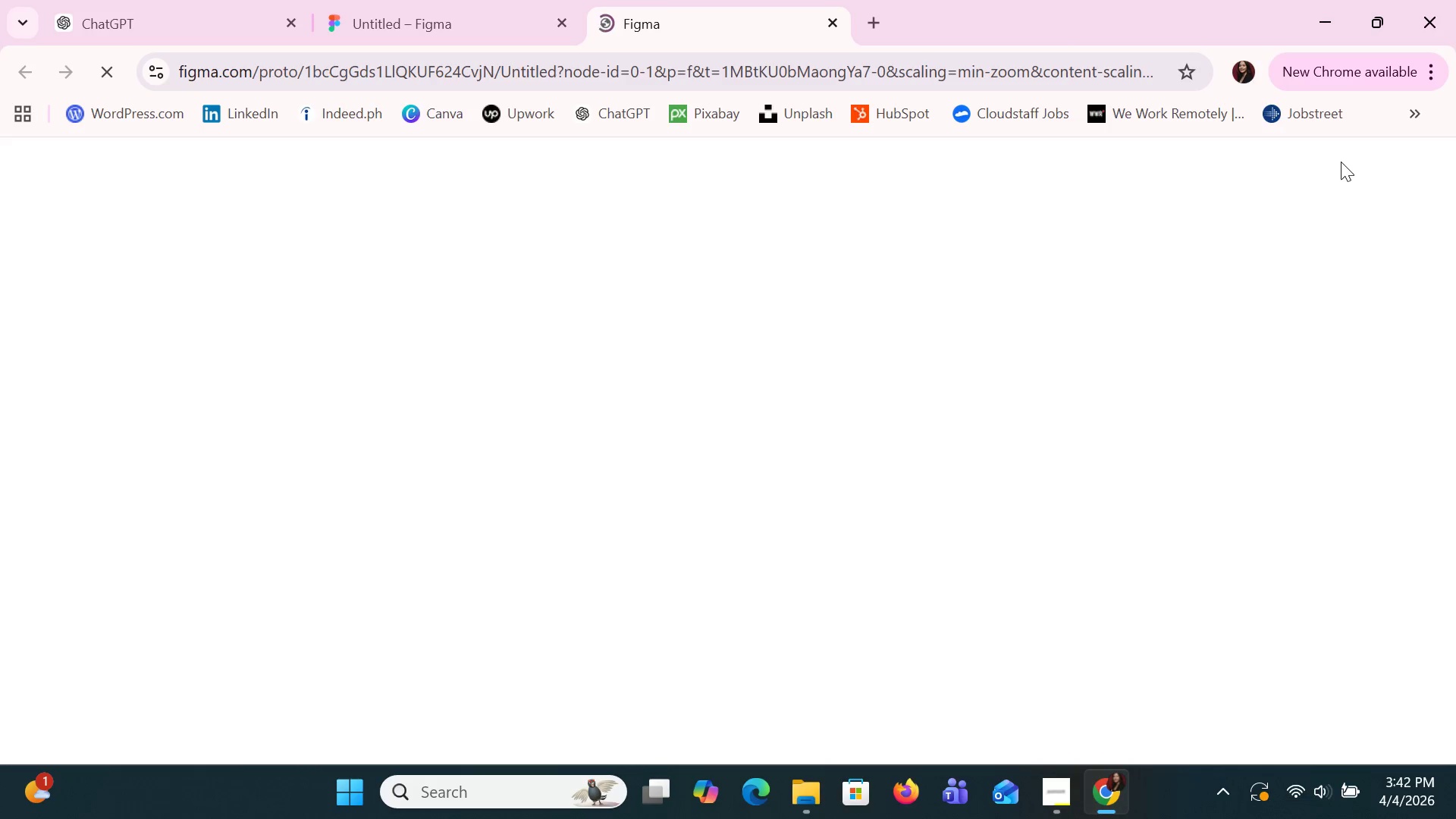 
left_click([1199, 518])
 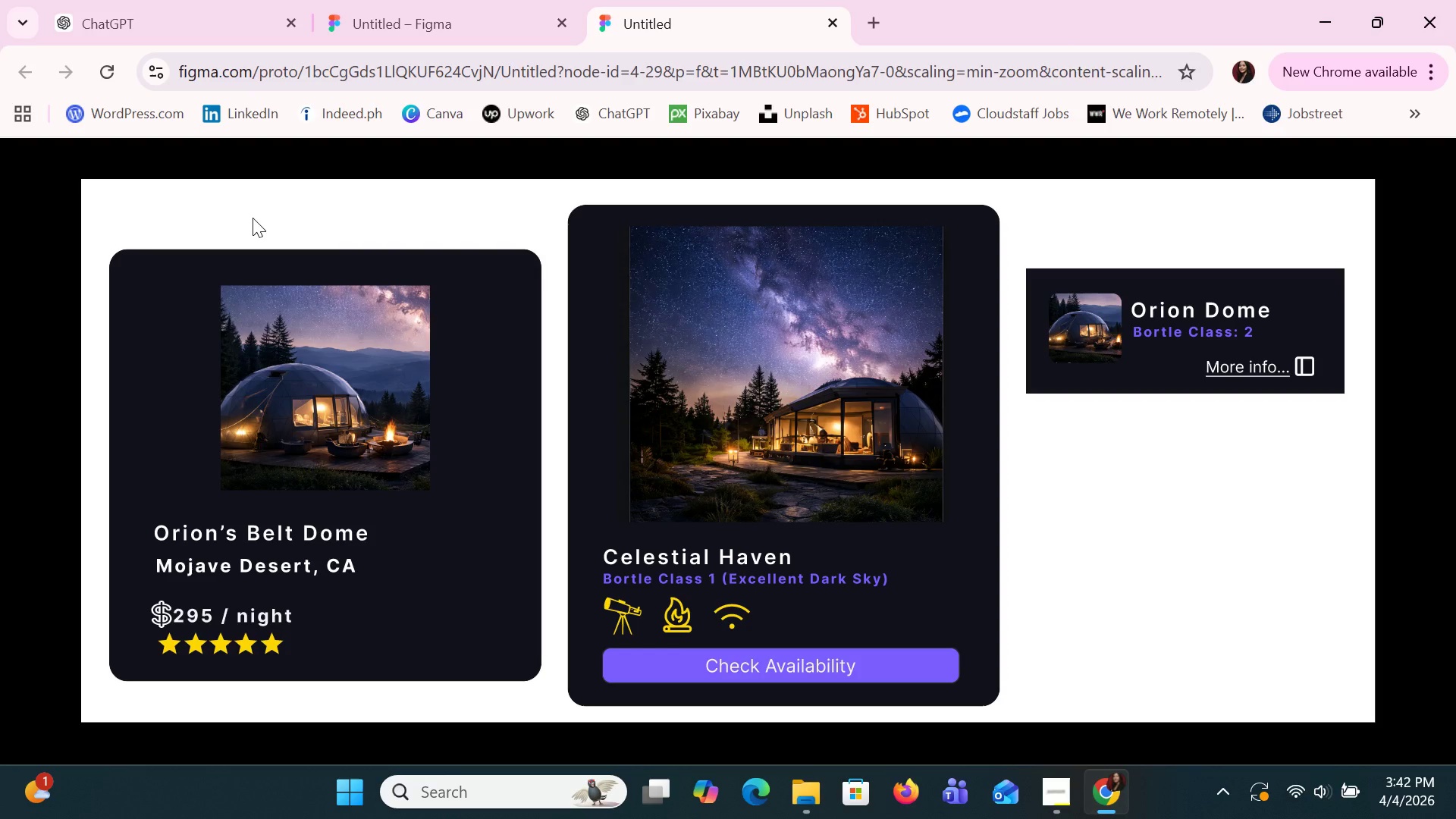 
wait(17.92)
 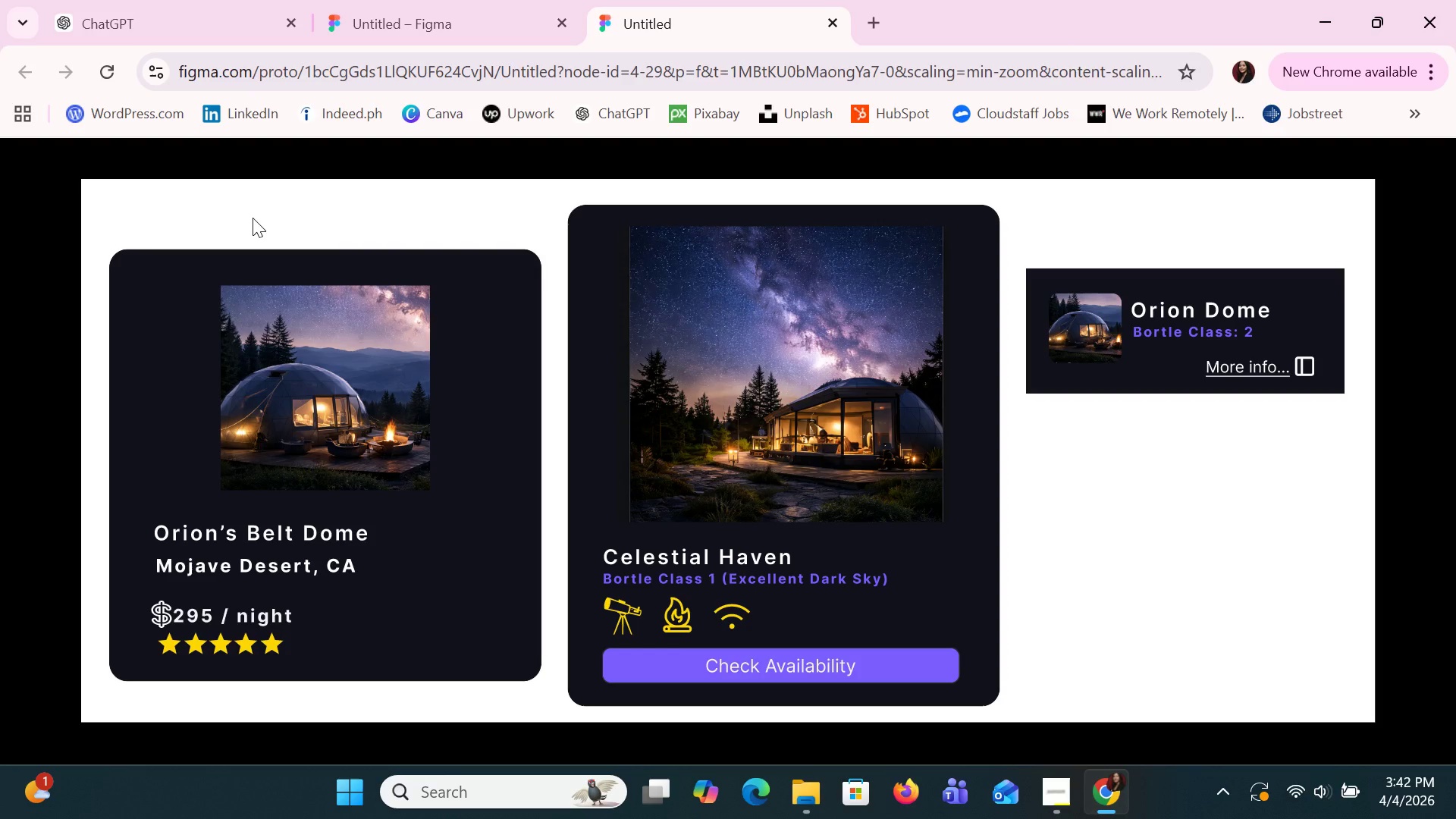 
left_click([833, 21])
 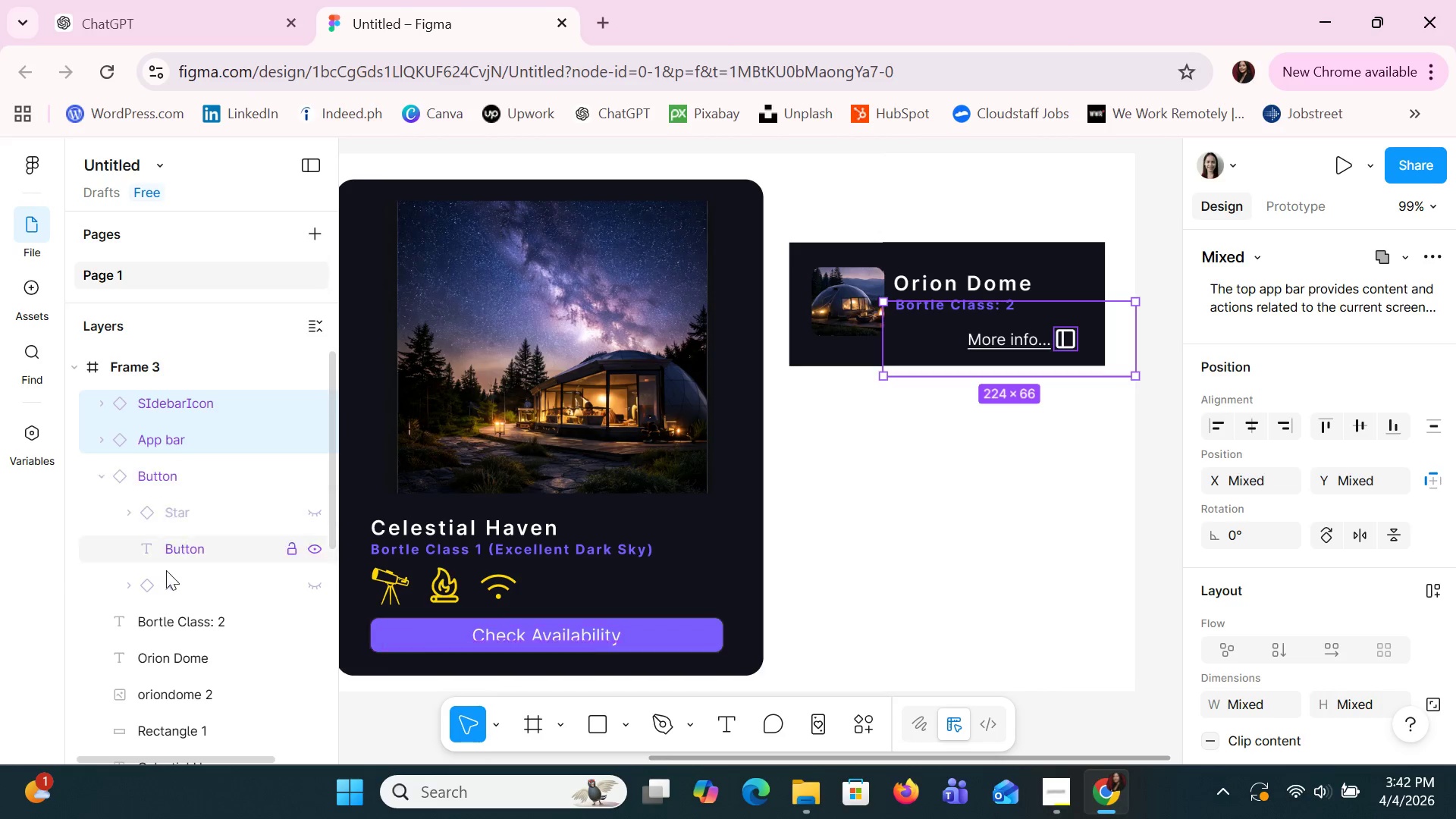 
left_click([157, 630])
 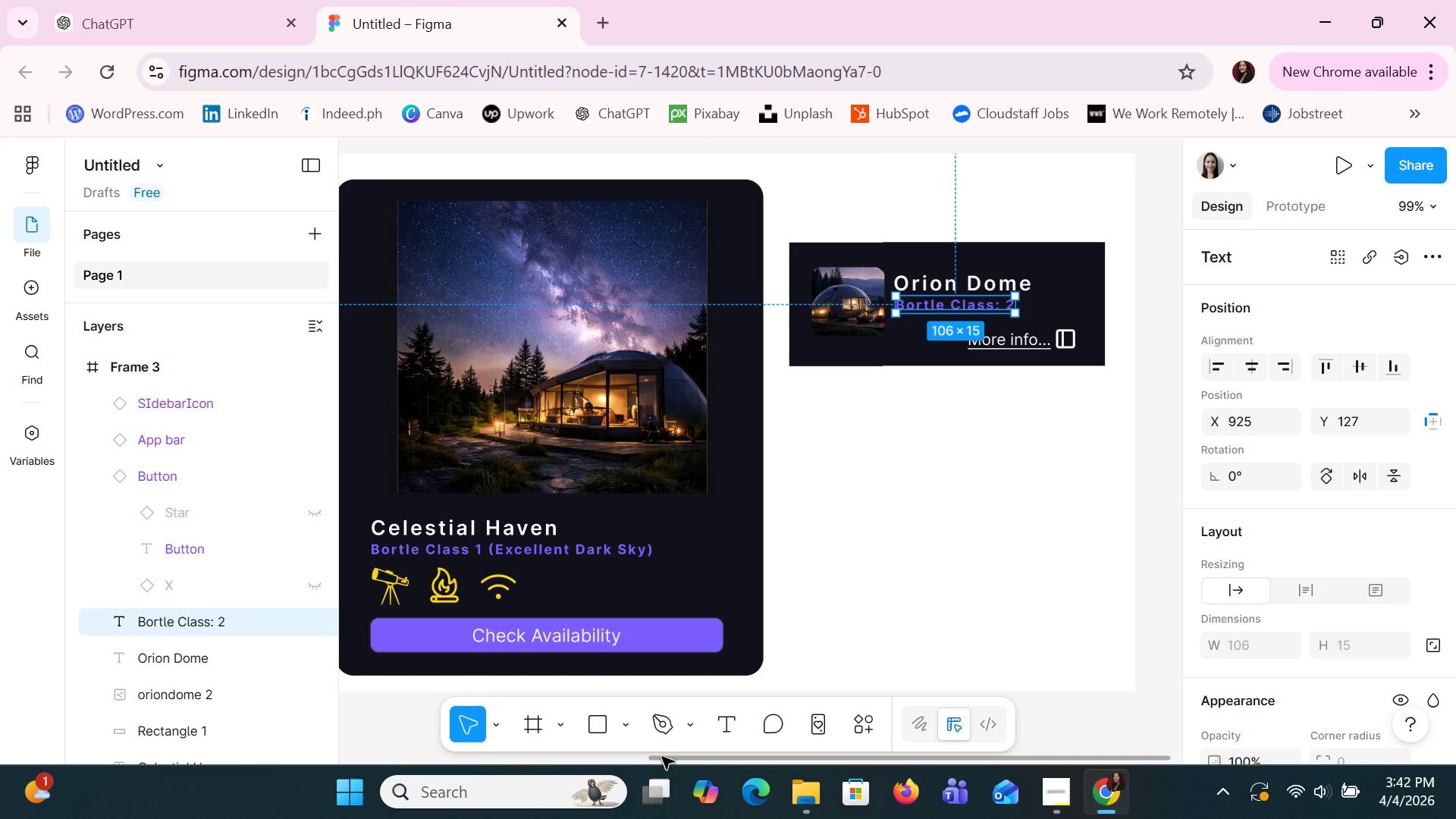 
left_click_drag(start_coordinate=[670, 763], to_coordinate=[566, 751])
 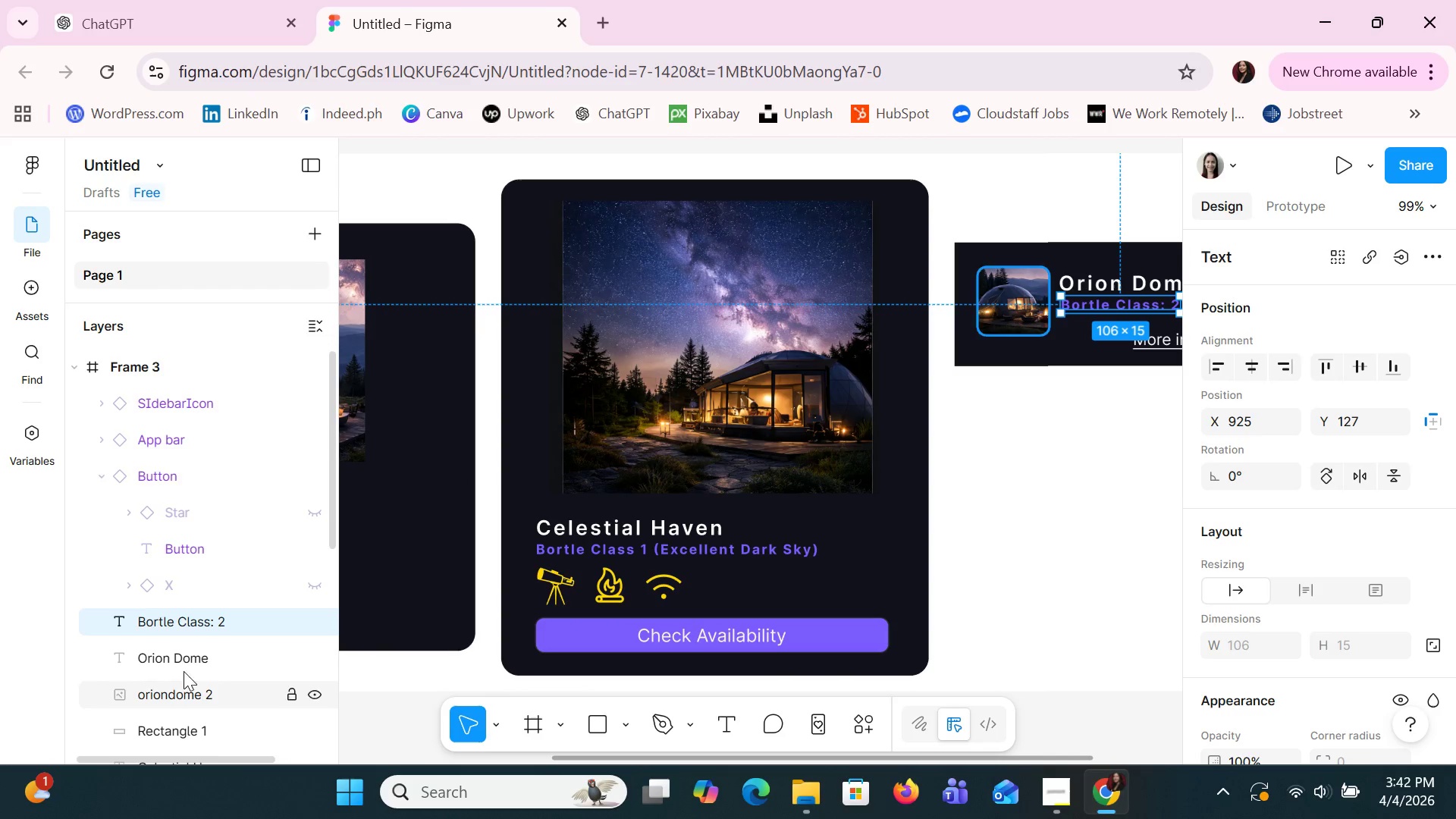 
left_click([182, 657])
 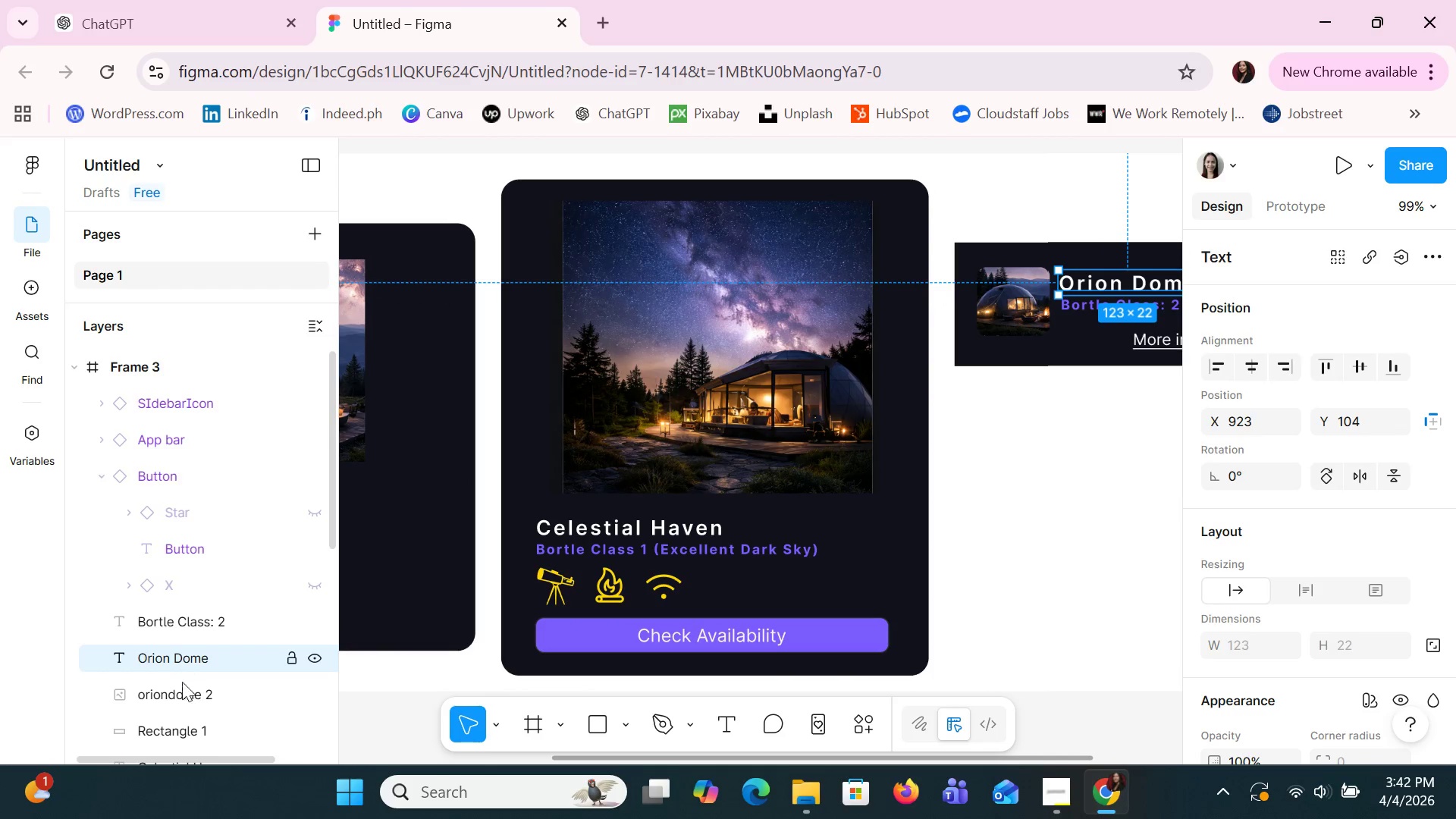 
left_click([186, 692])
 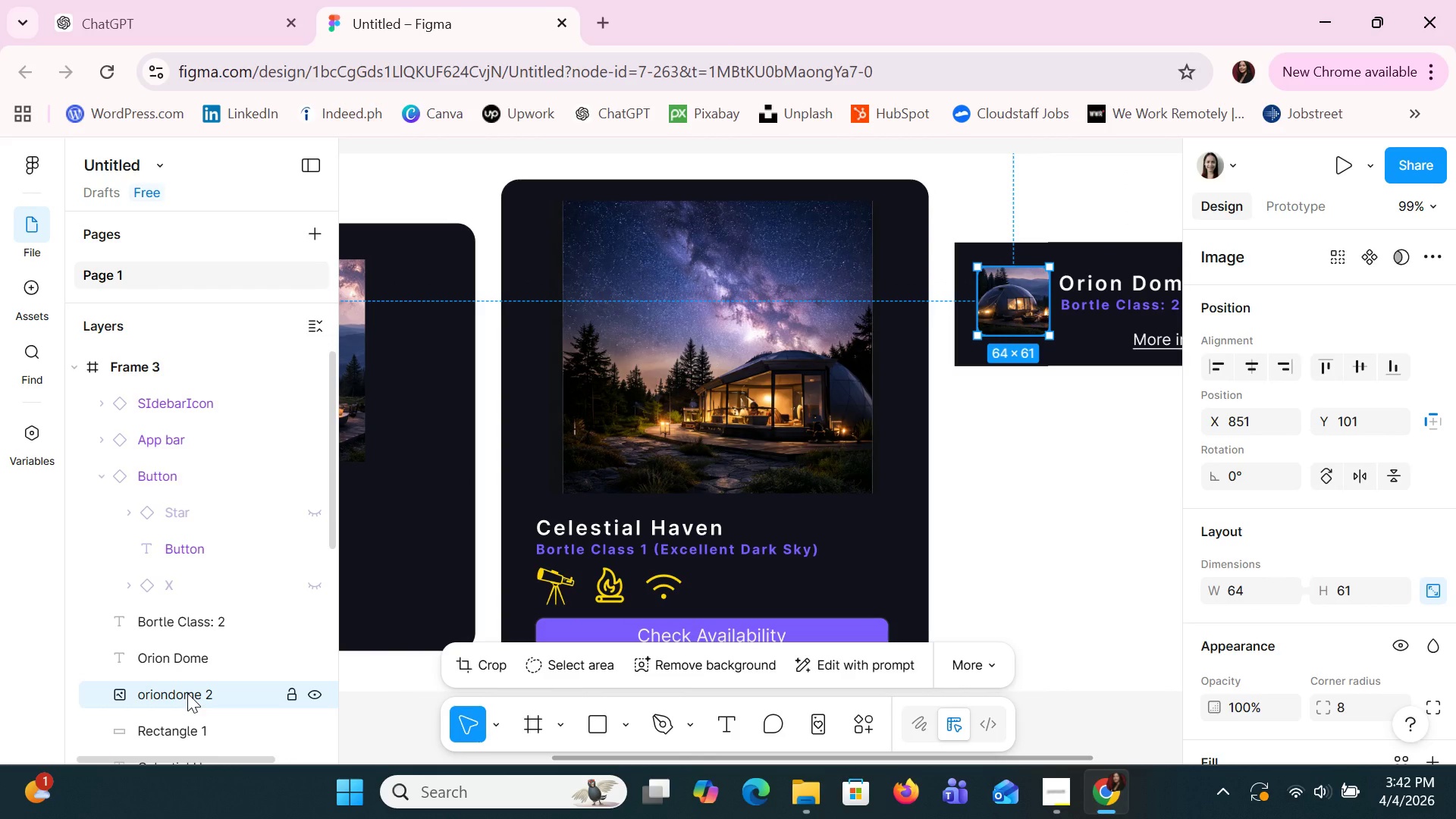 
scroll: coordinate [187, 693], scroll_direction: none, amount: 0.0
 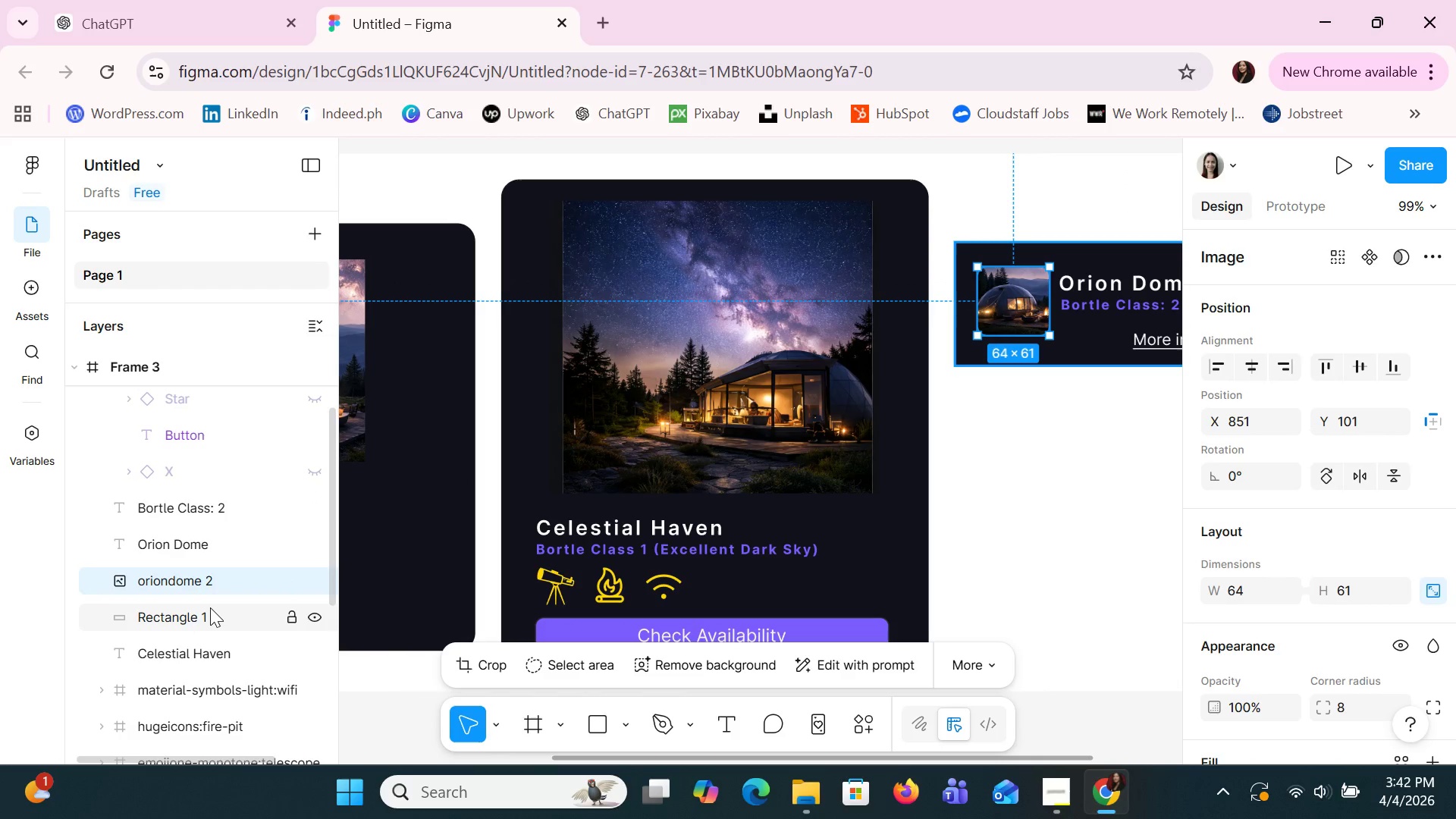 
left_click([210, 607])
 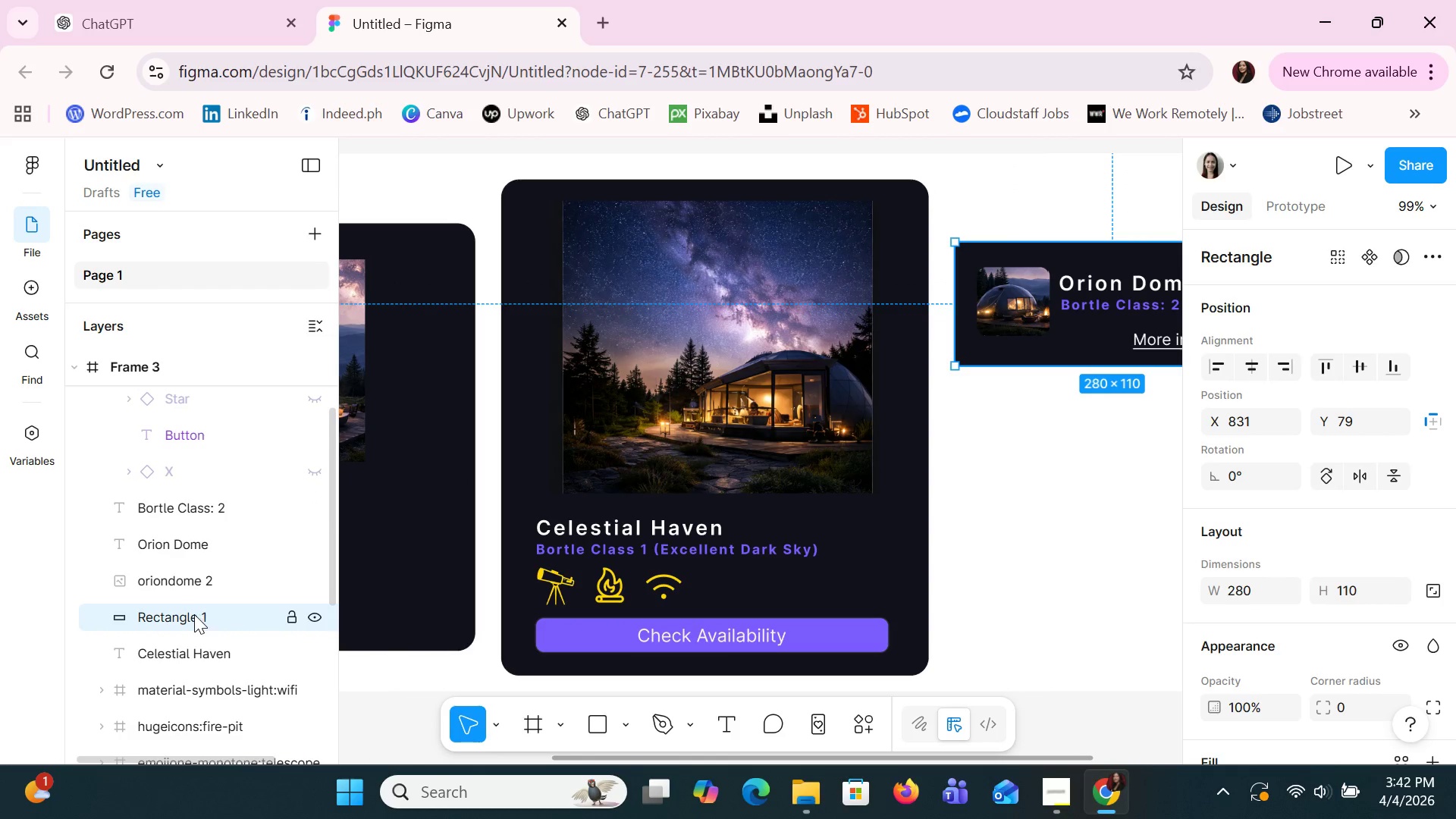 
double_click([193, 612])
 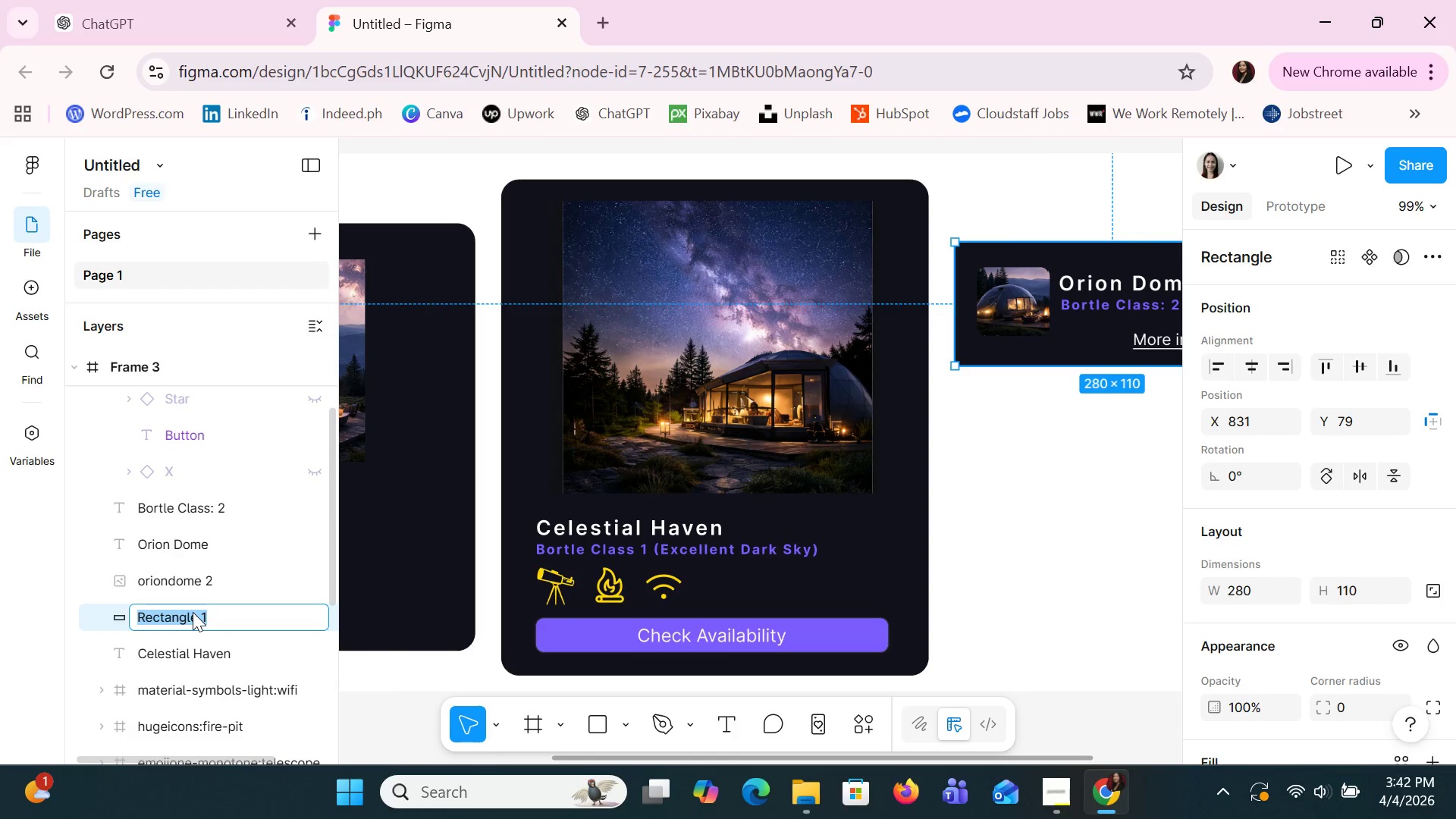 
triple_click([193, 612])
 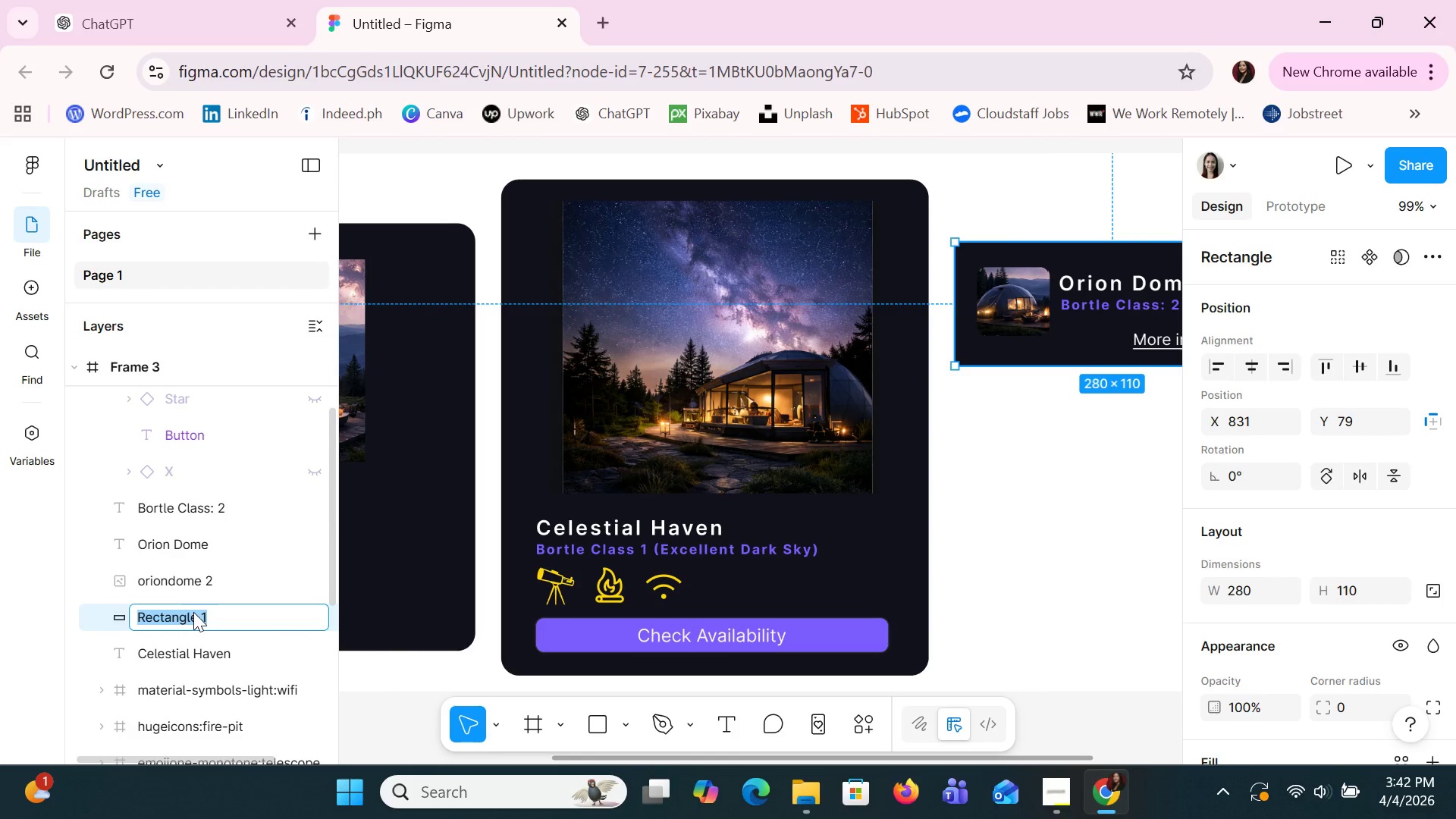 
key(Alt+AltLeft)
 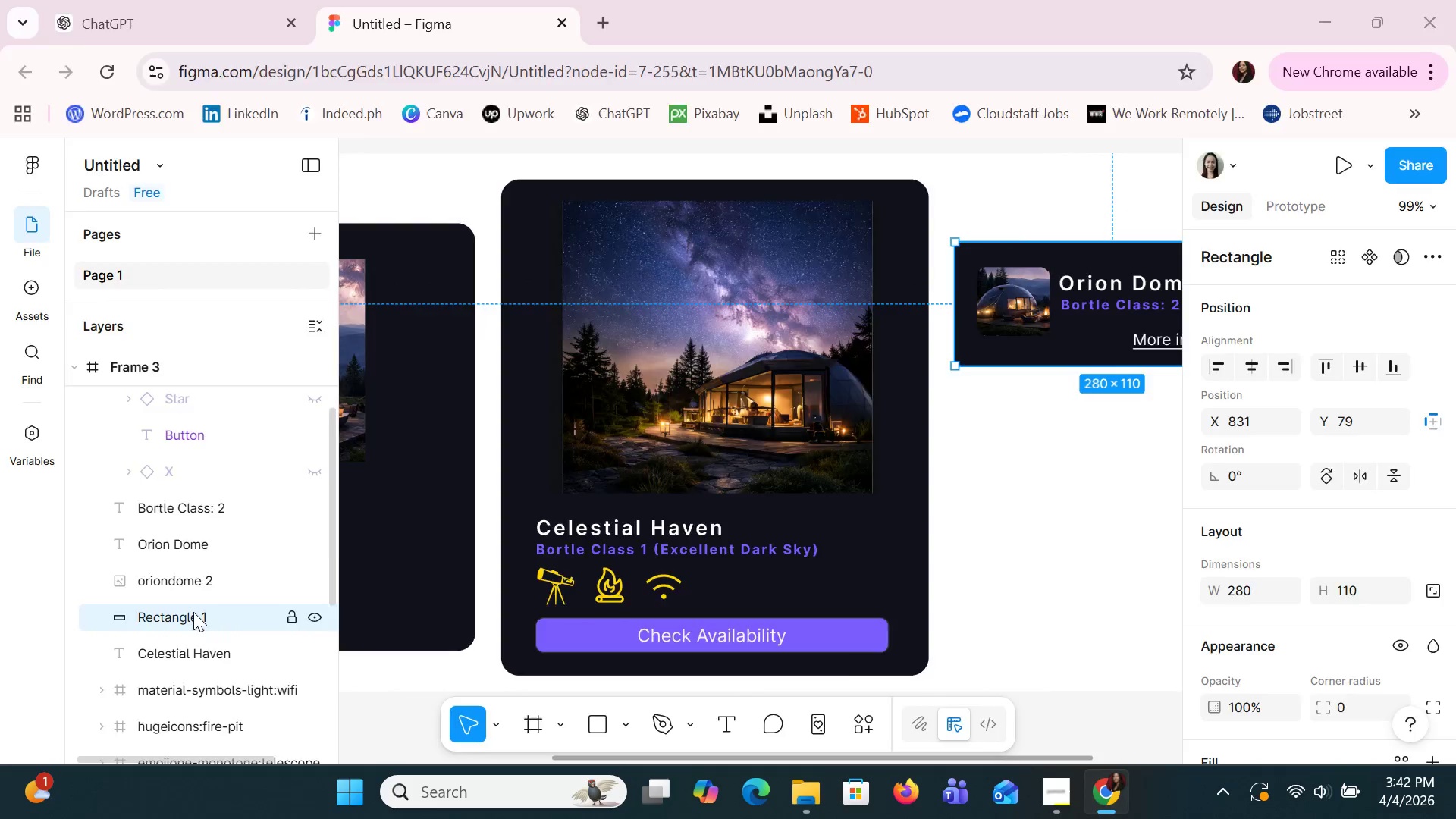 
key(Alt+Tab)